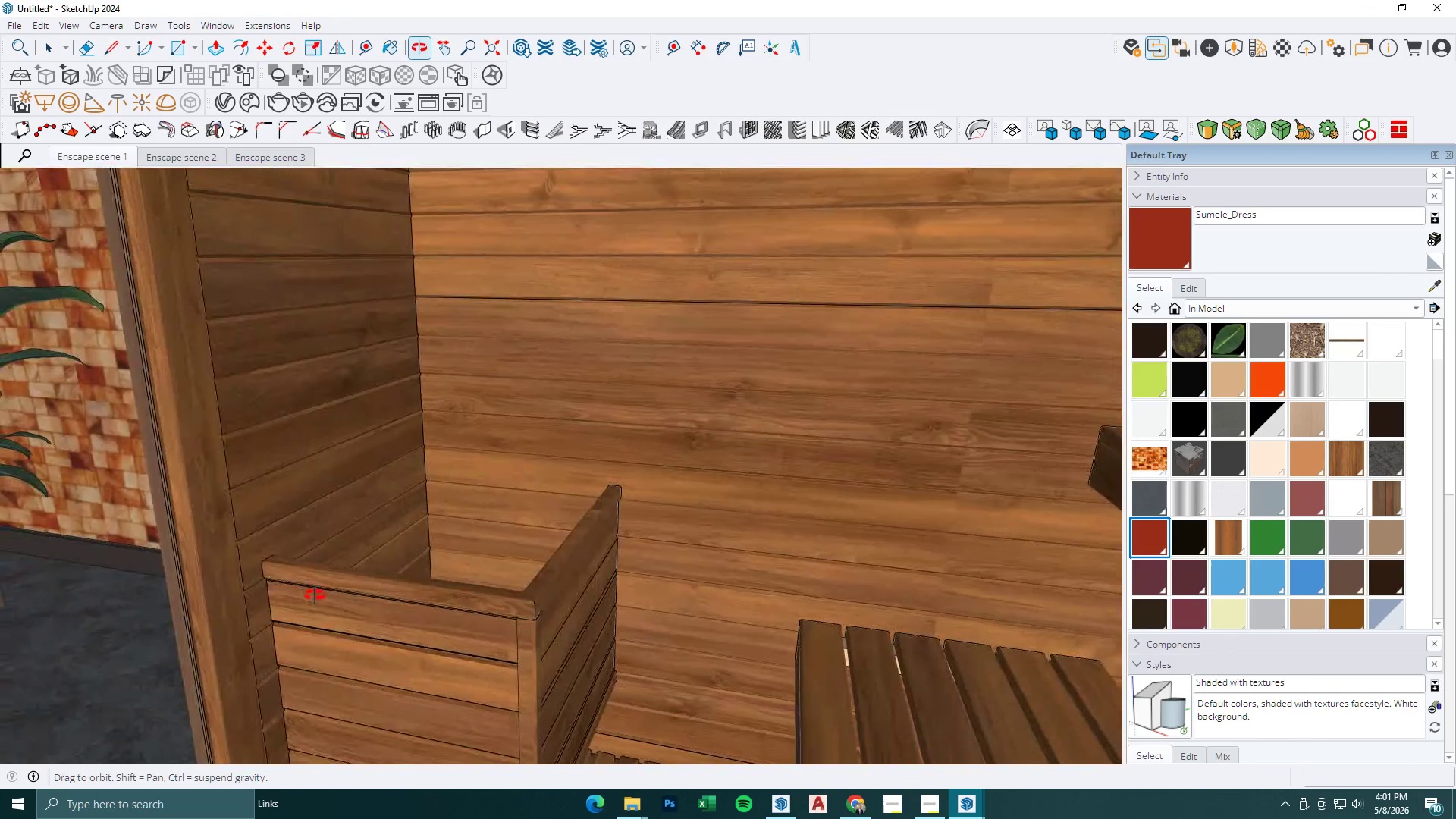 
key(Space)
 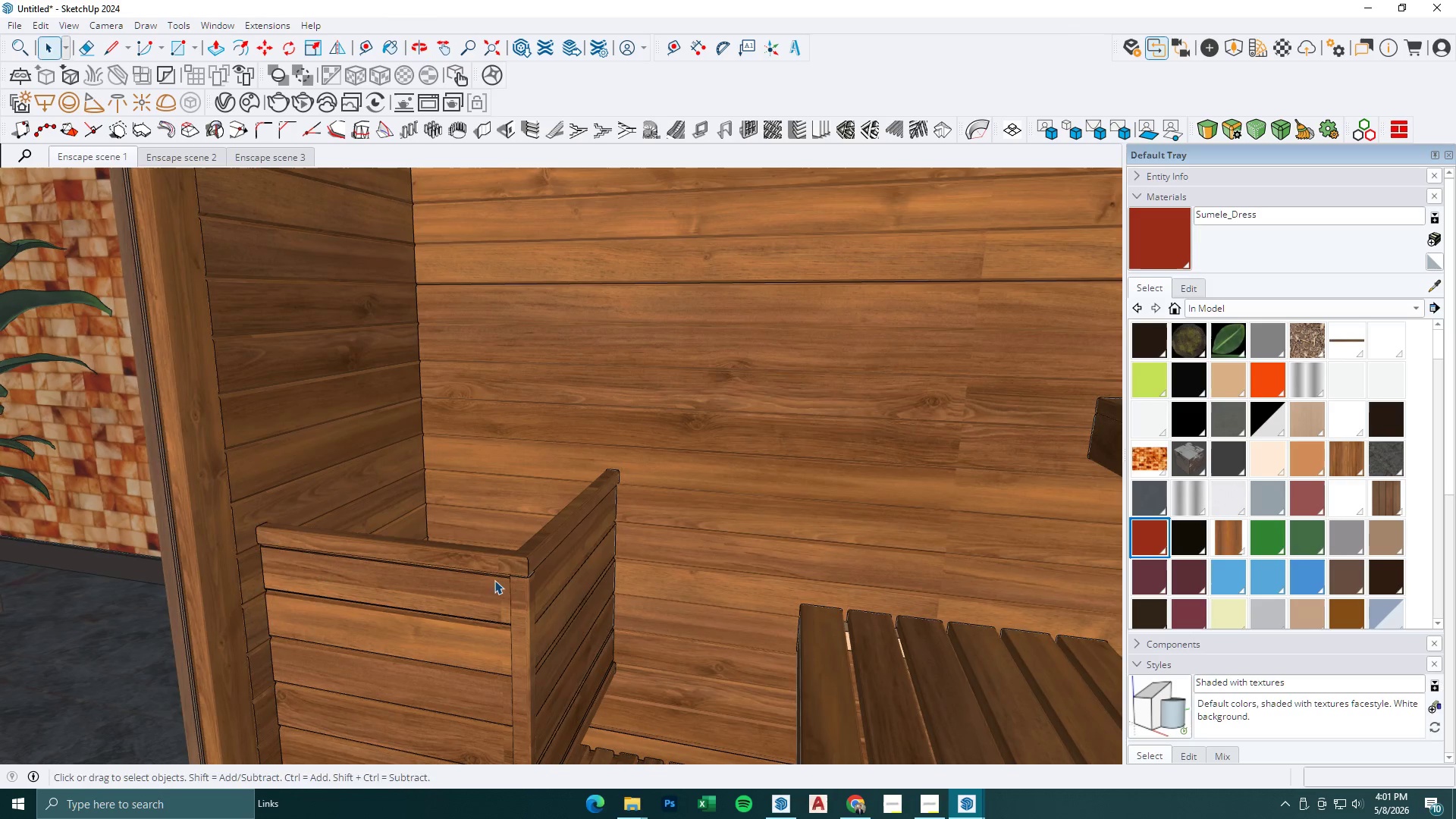 
left_click([492, 564])
 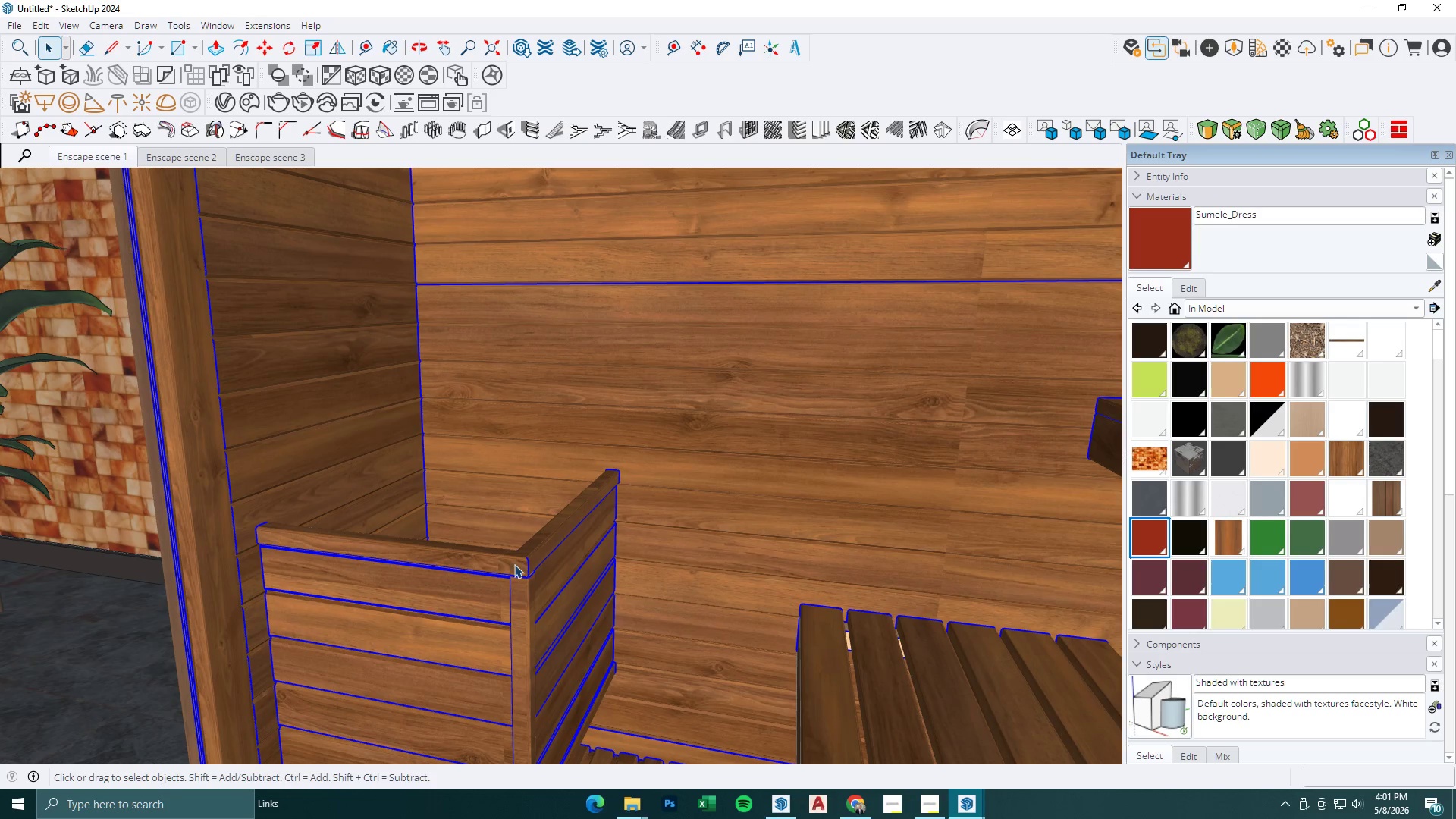 
double_click([514, 564])
 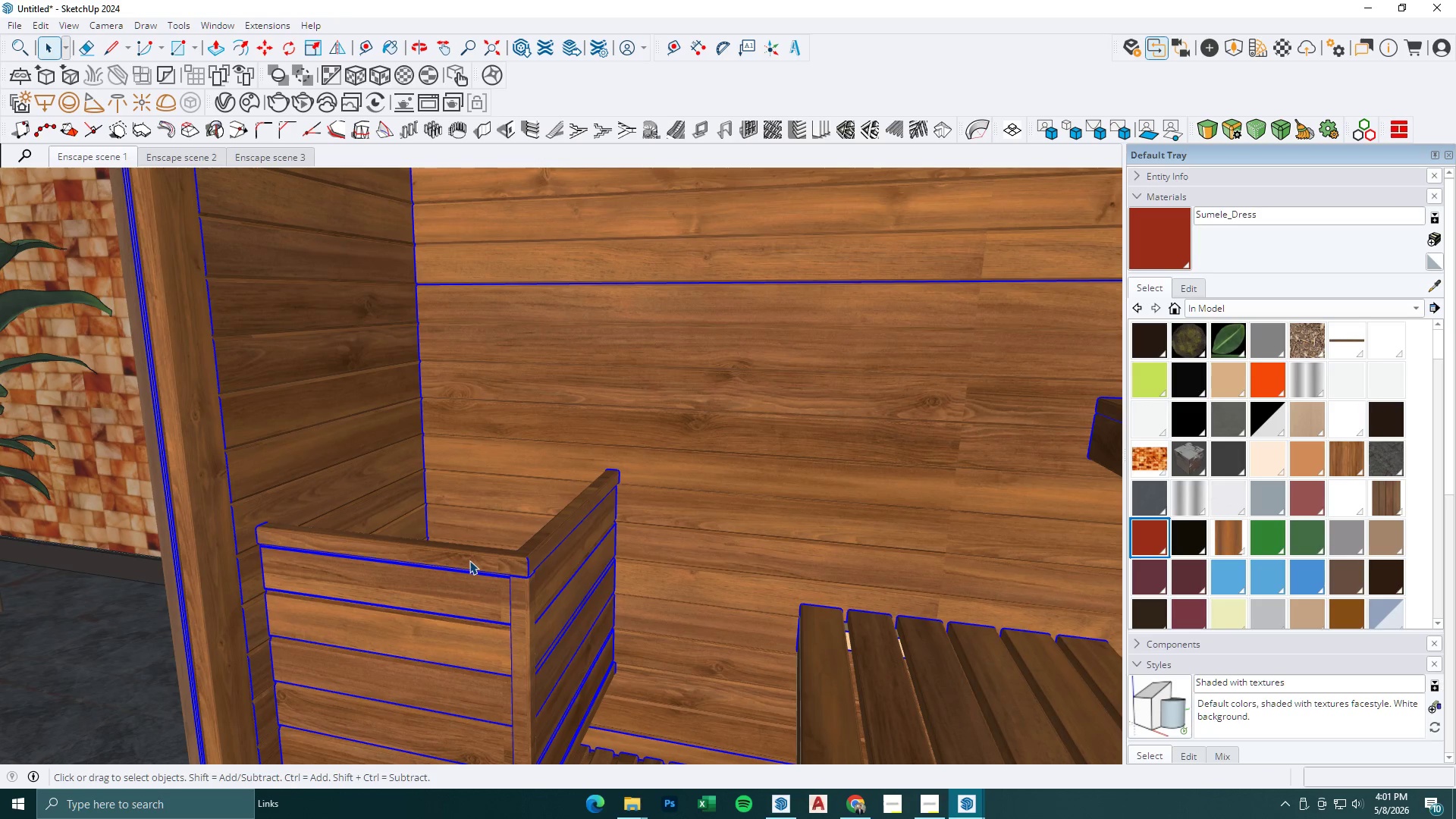 
left_click([482, 560])
 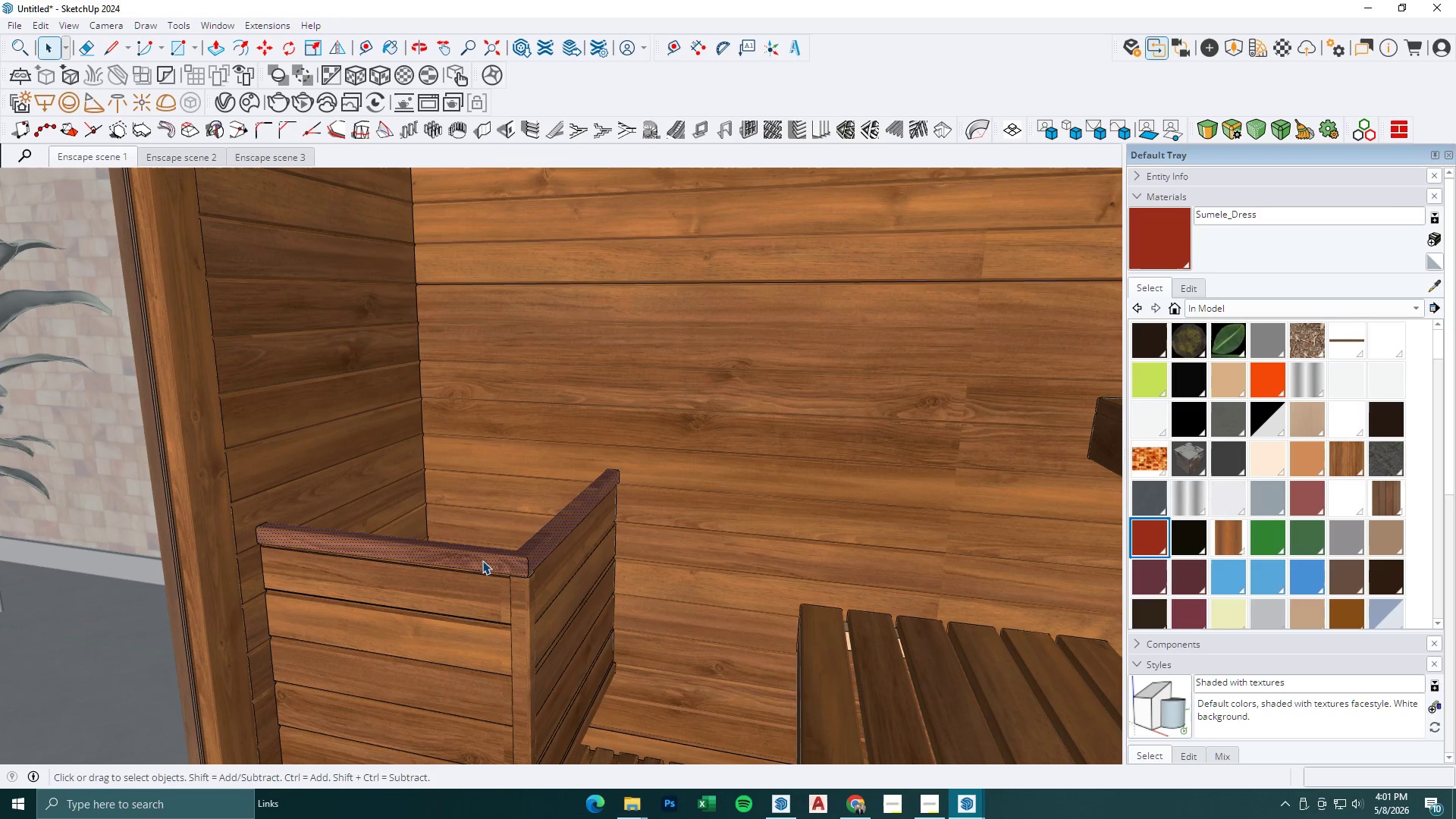 
key(Delete)
 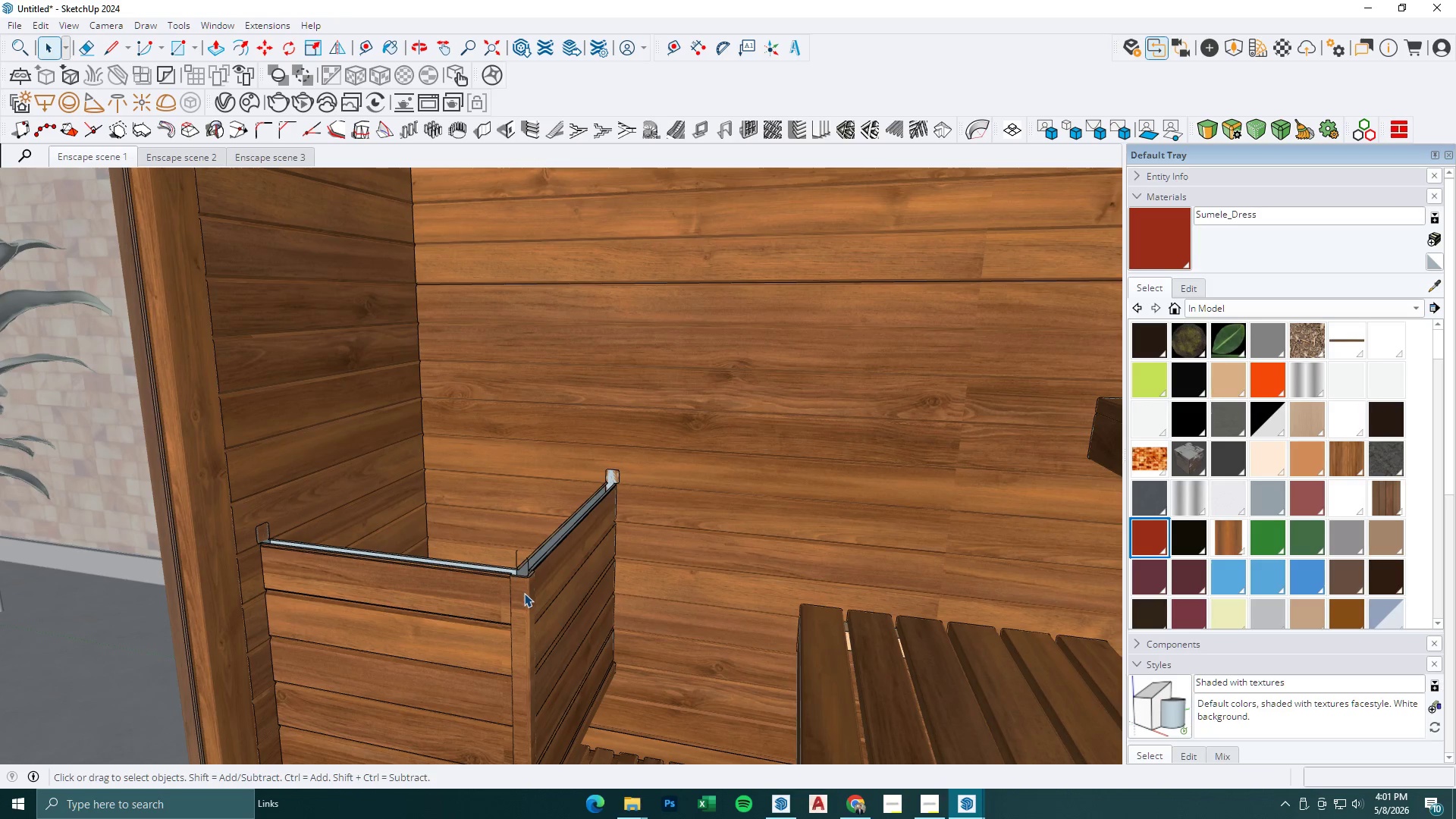 
key(Delete)
 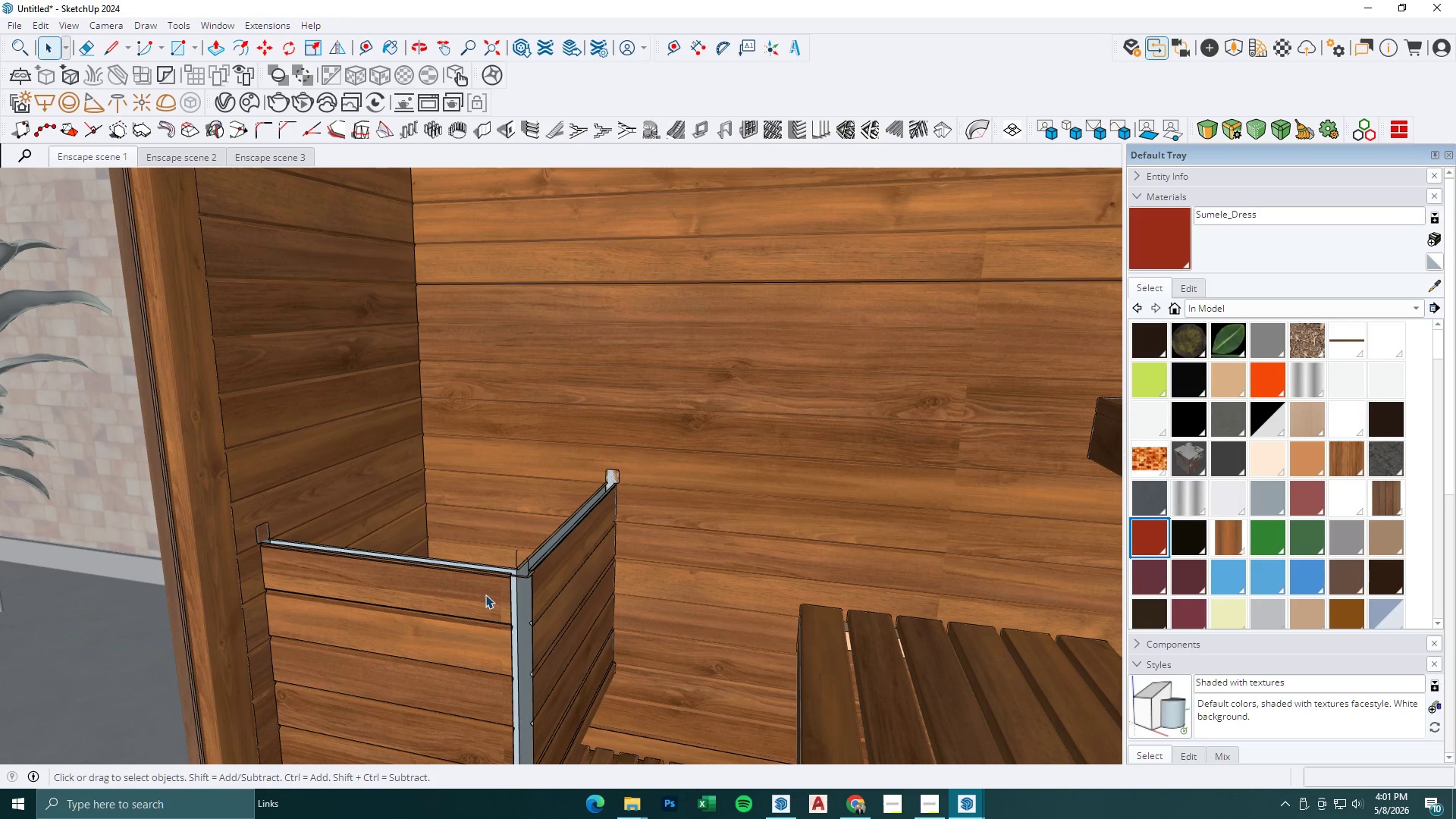 
double_click([485, 595])
 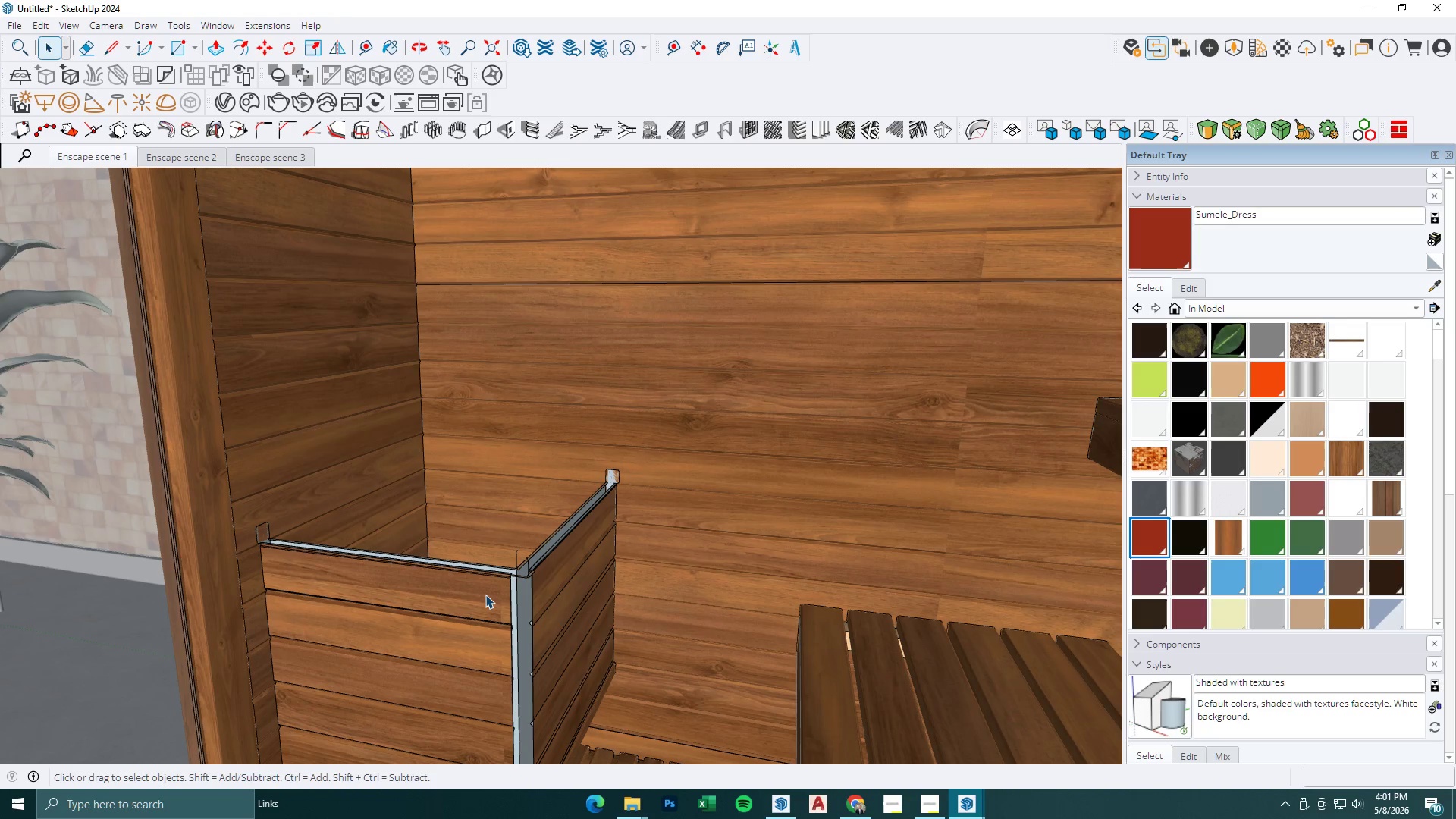 
triple_click([485, 595])
 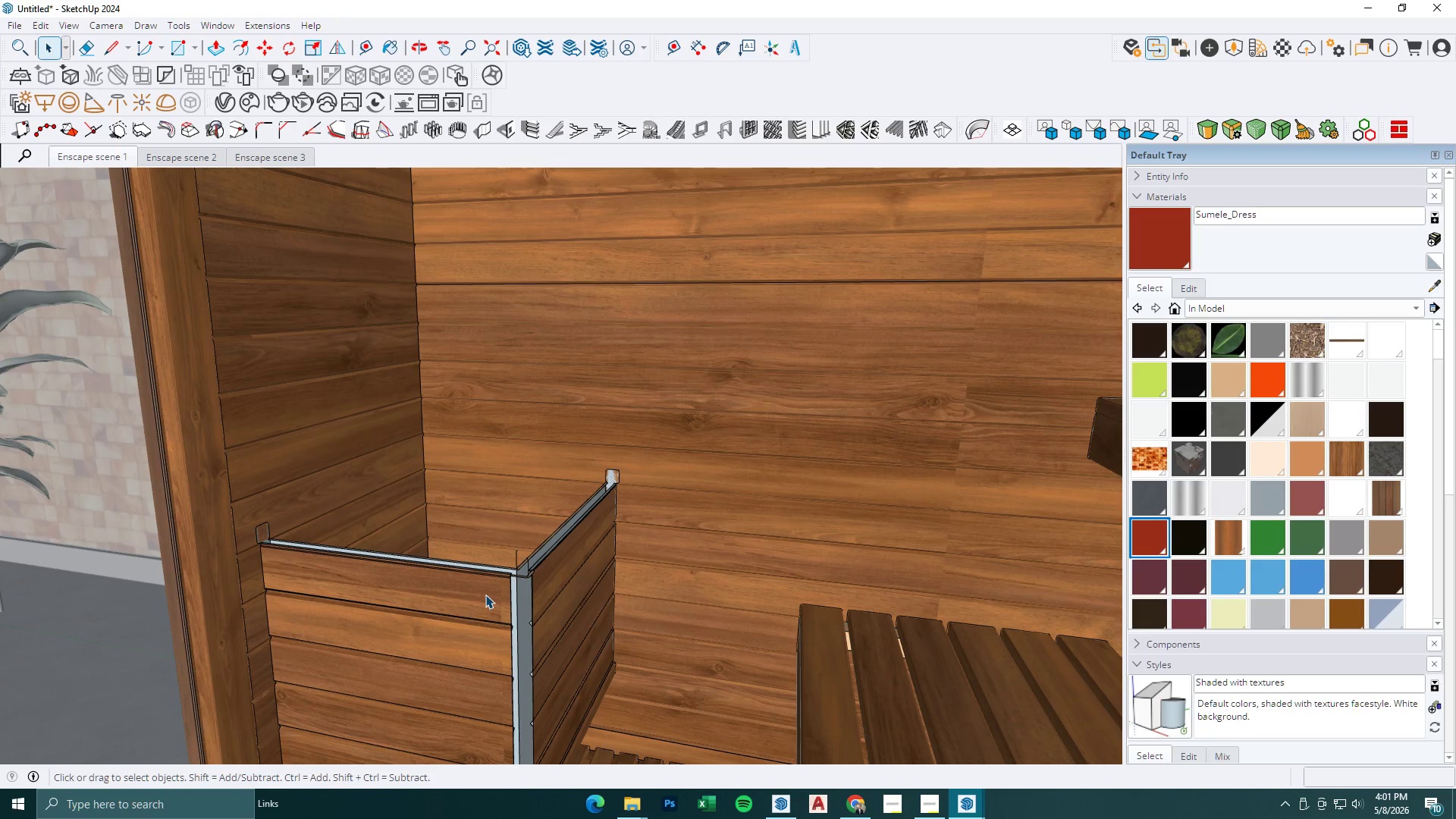 
triple_click([485, 595])
 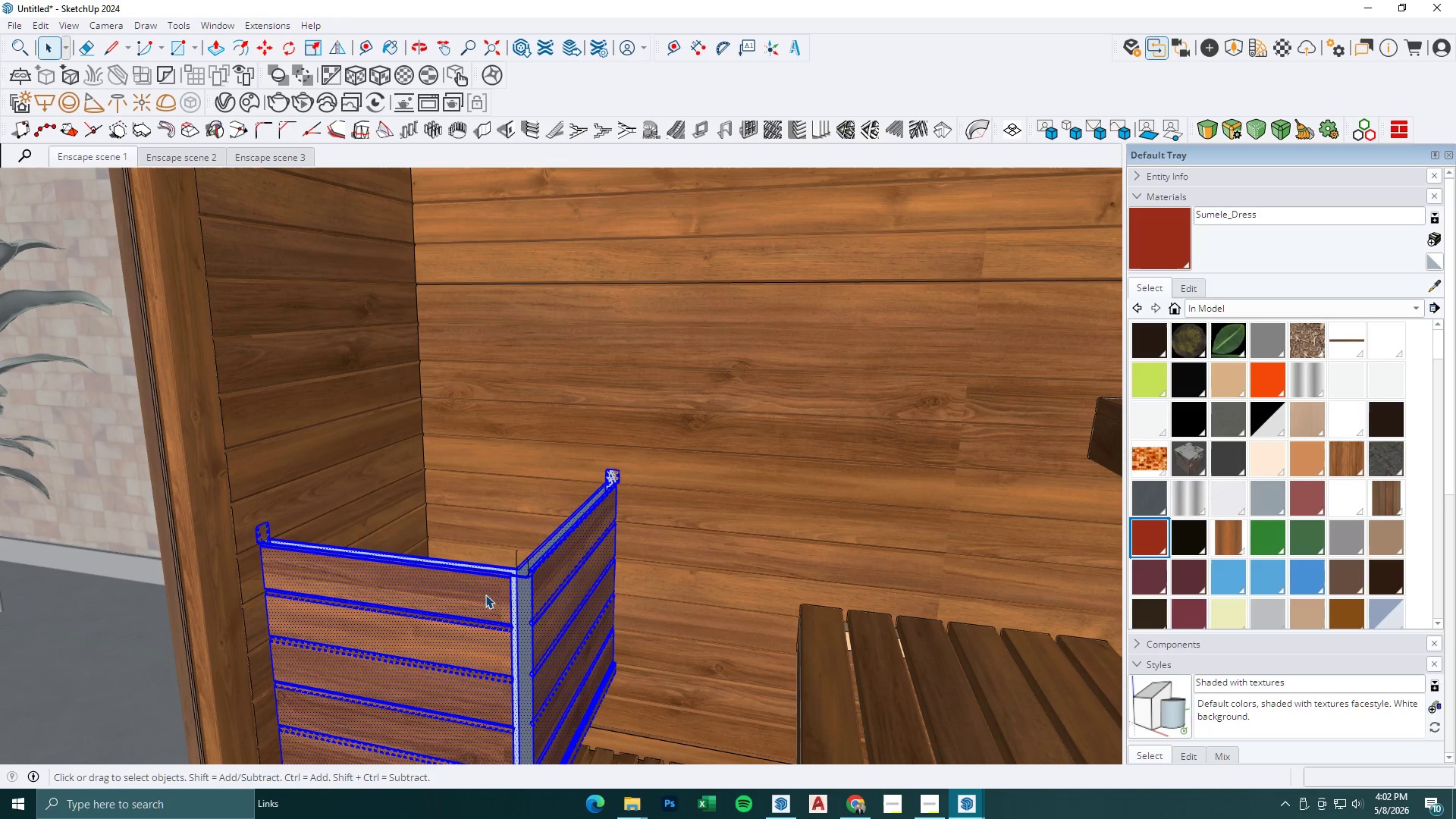 
key(Delete)
 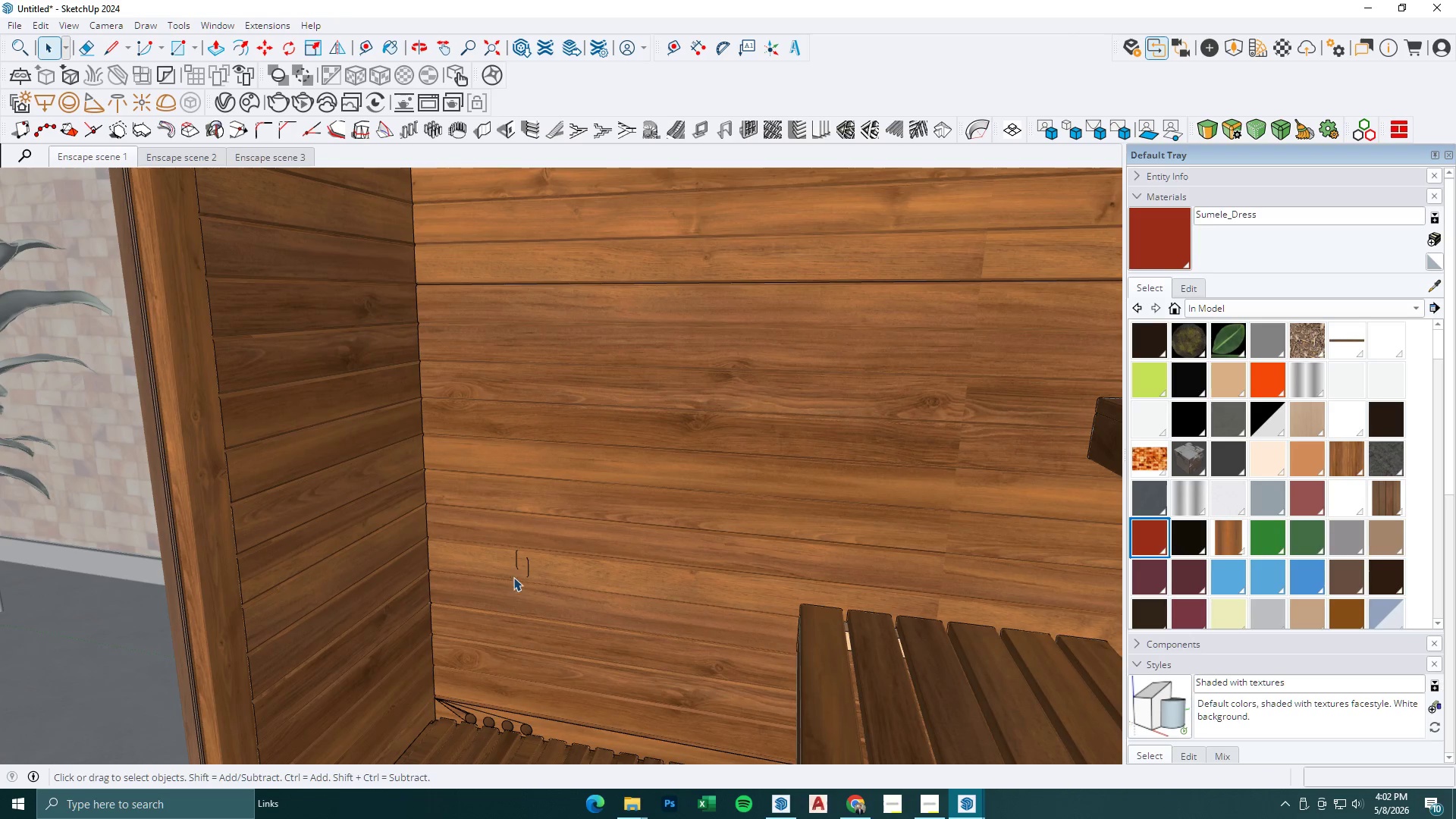 
left_click([475, 714])
 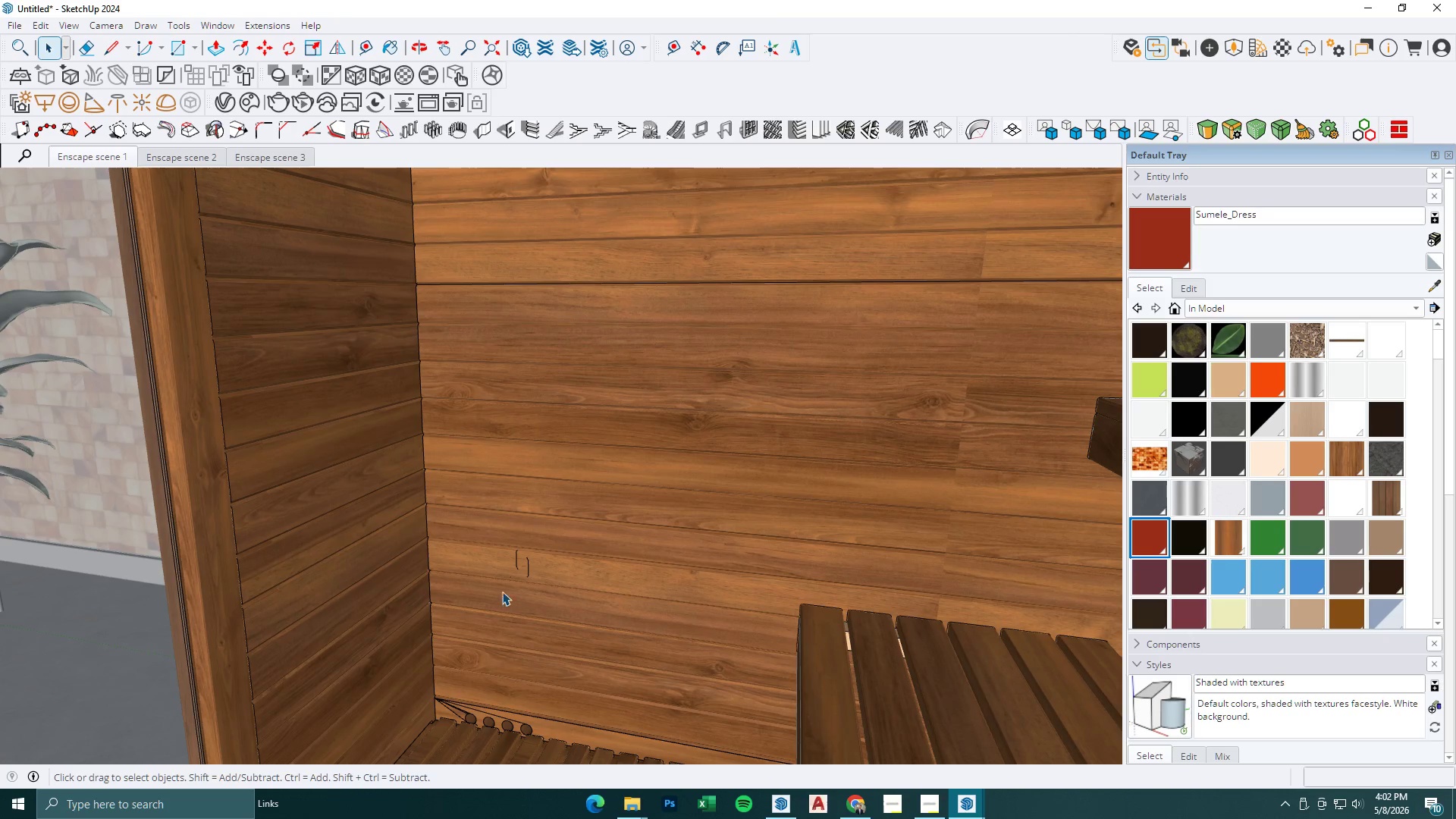 
double_click([515, 563])
 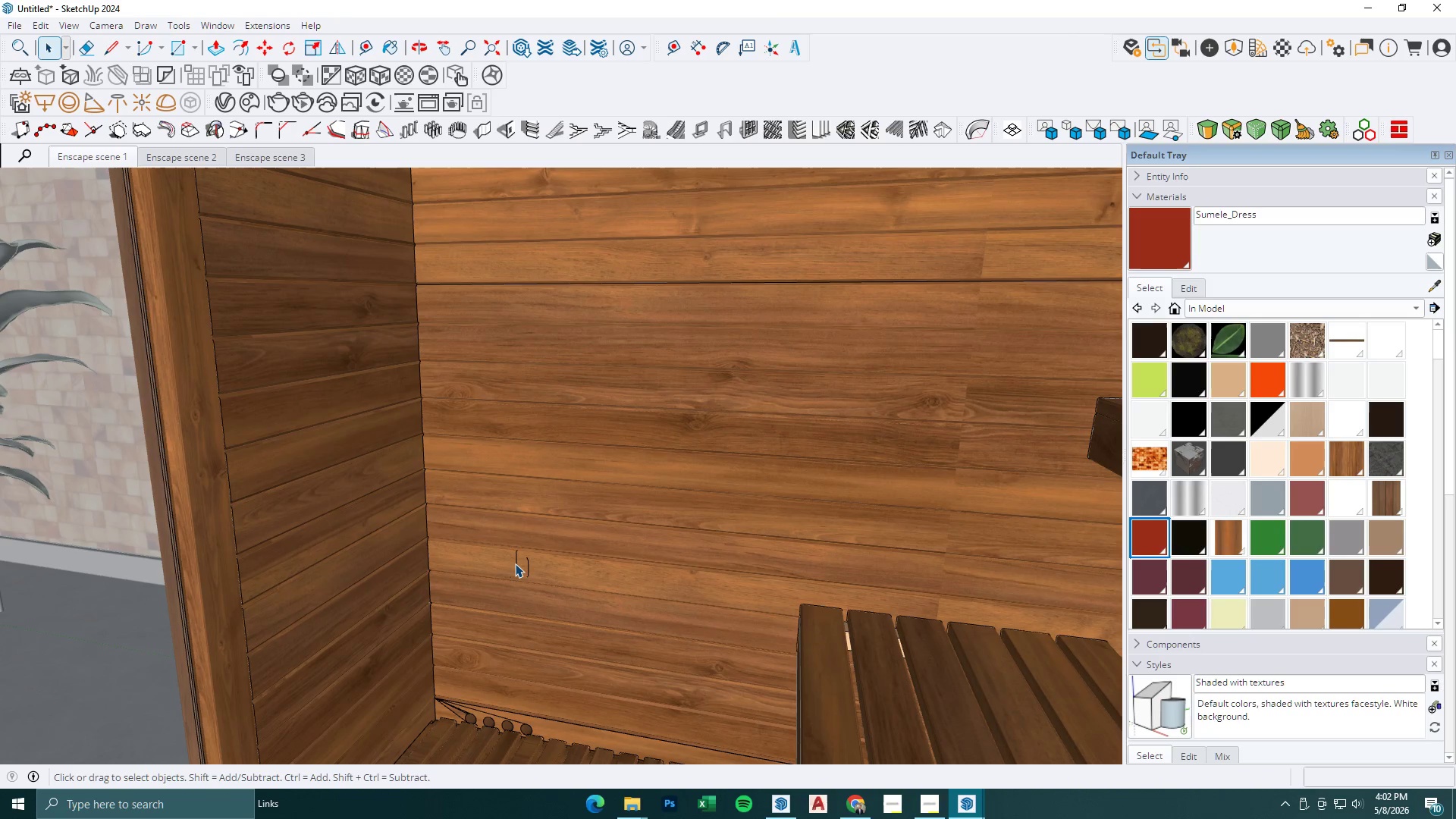 
triple_click([515, 563])
 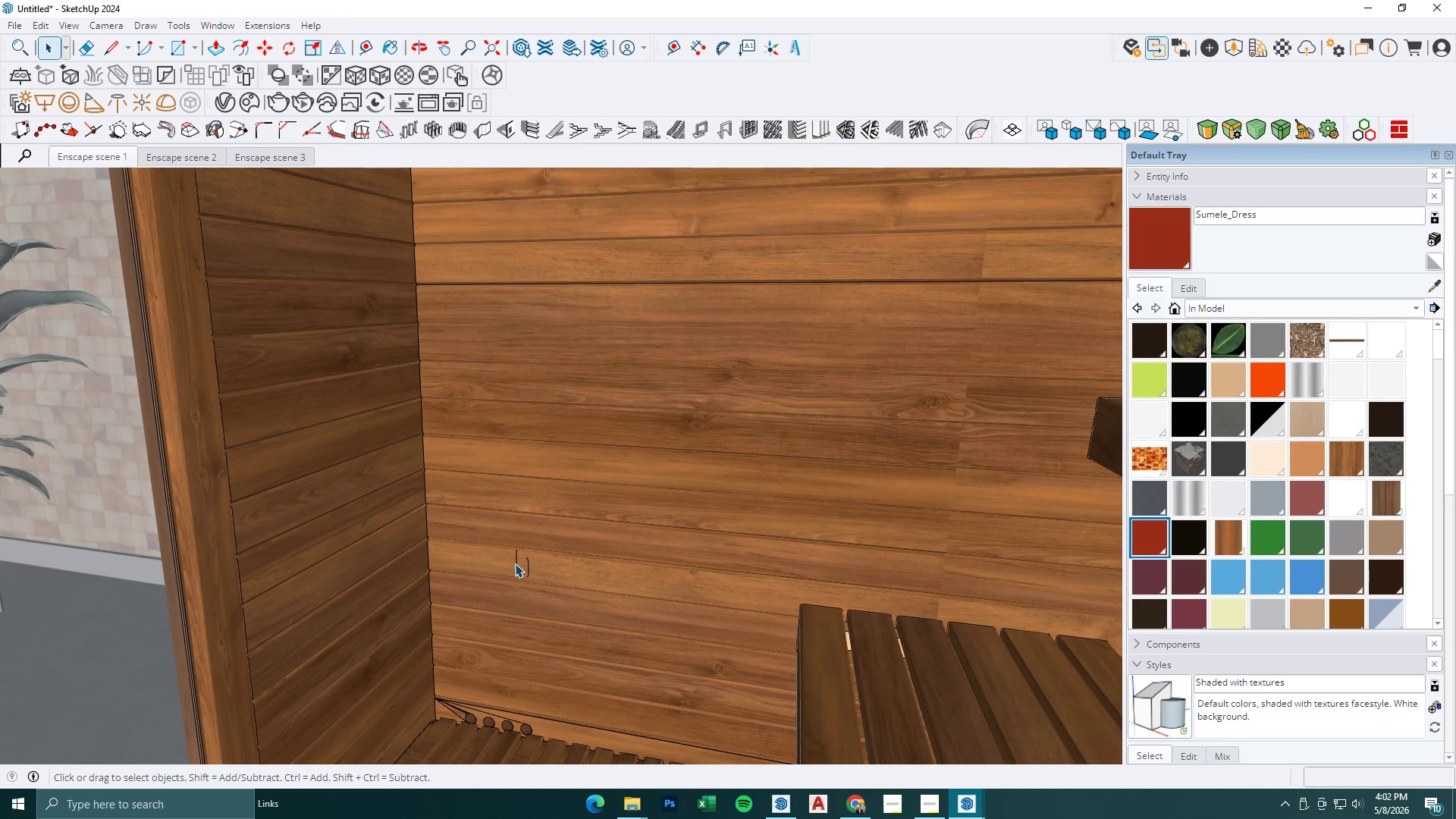 
triple_click([515, 563])
 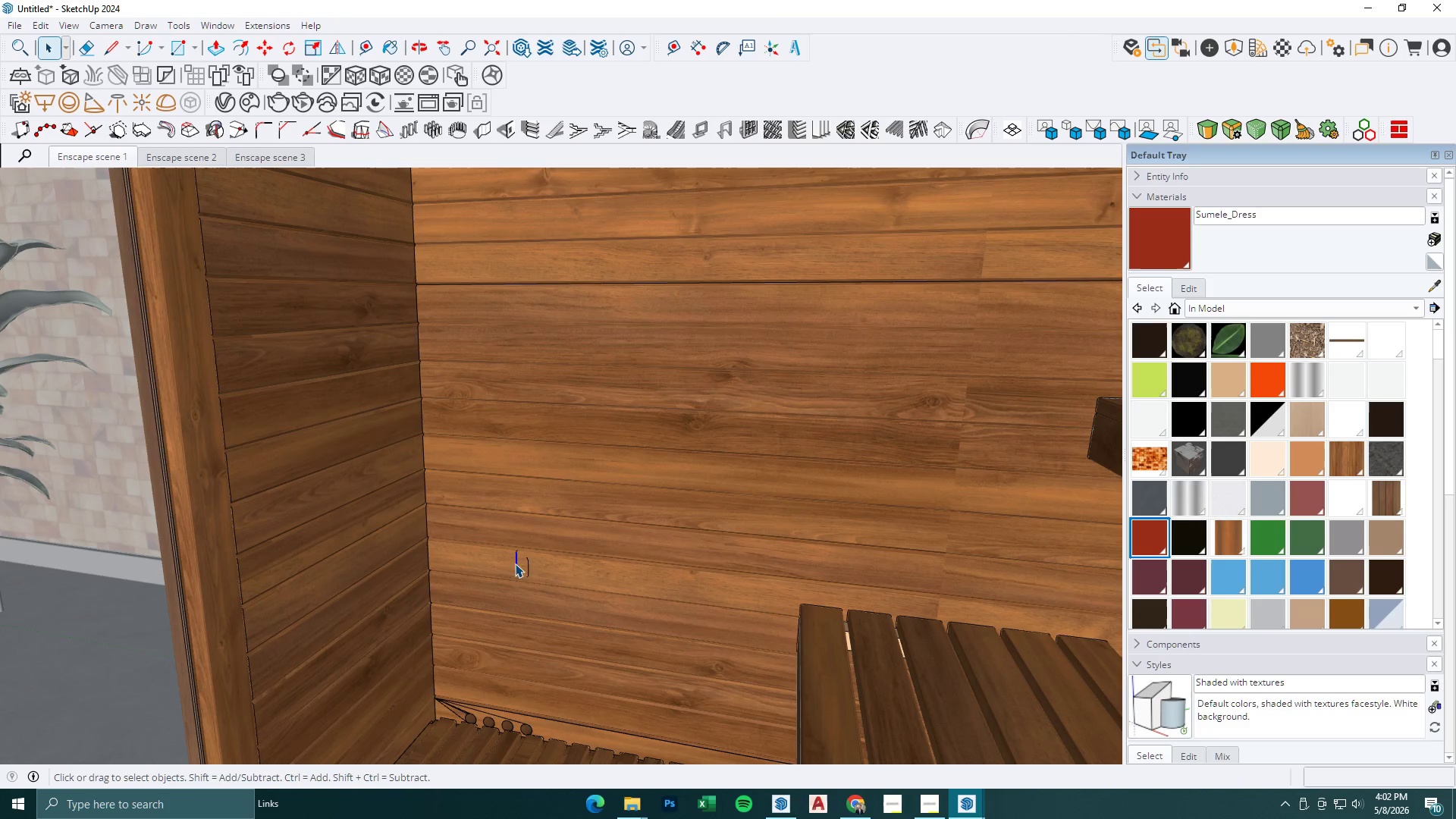 
key(Delete)
 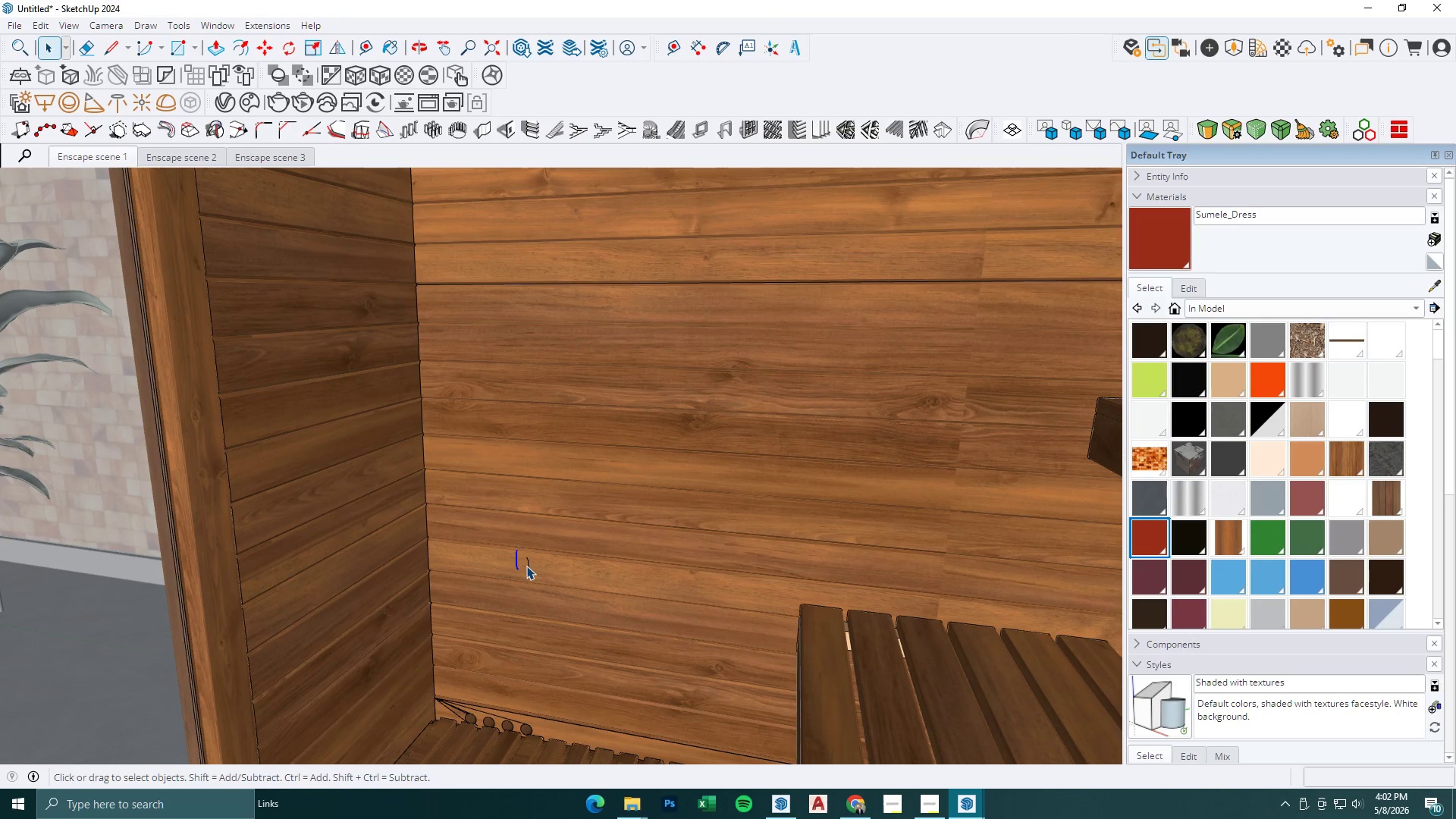 
double_click([526, 566])
 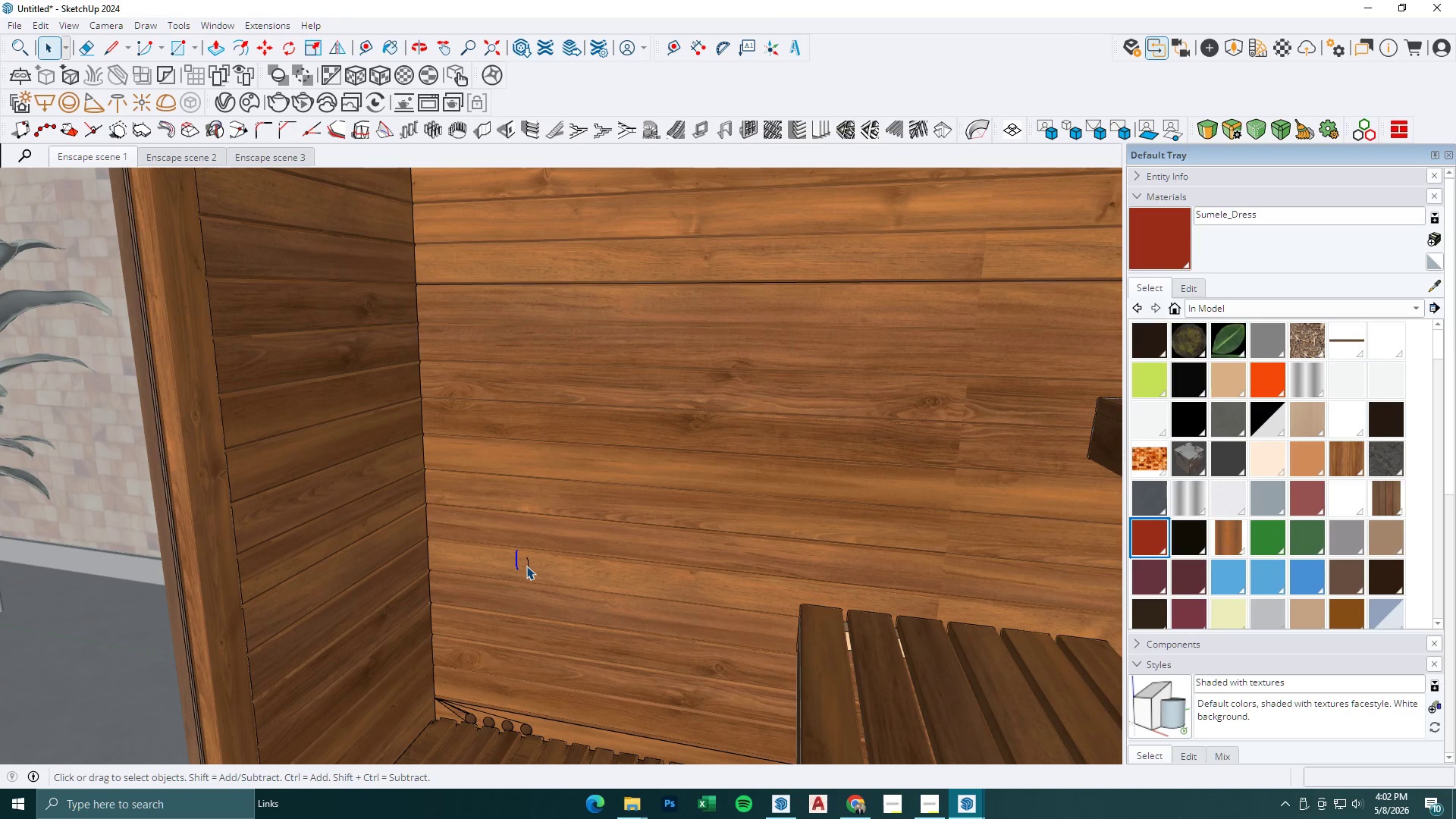 
triple_click([526, 566])
 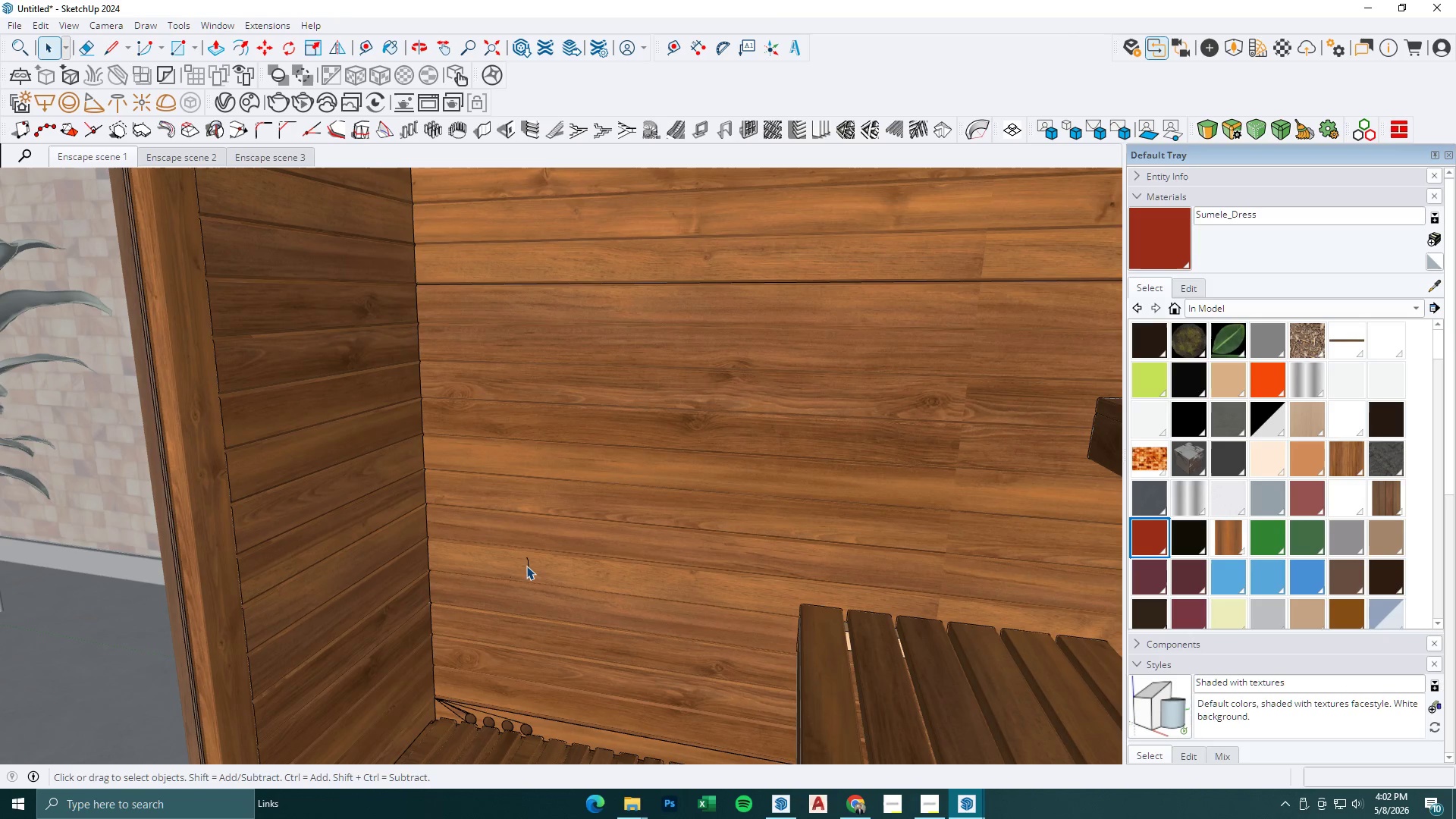 
key(Delete)
 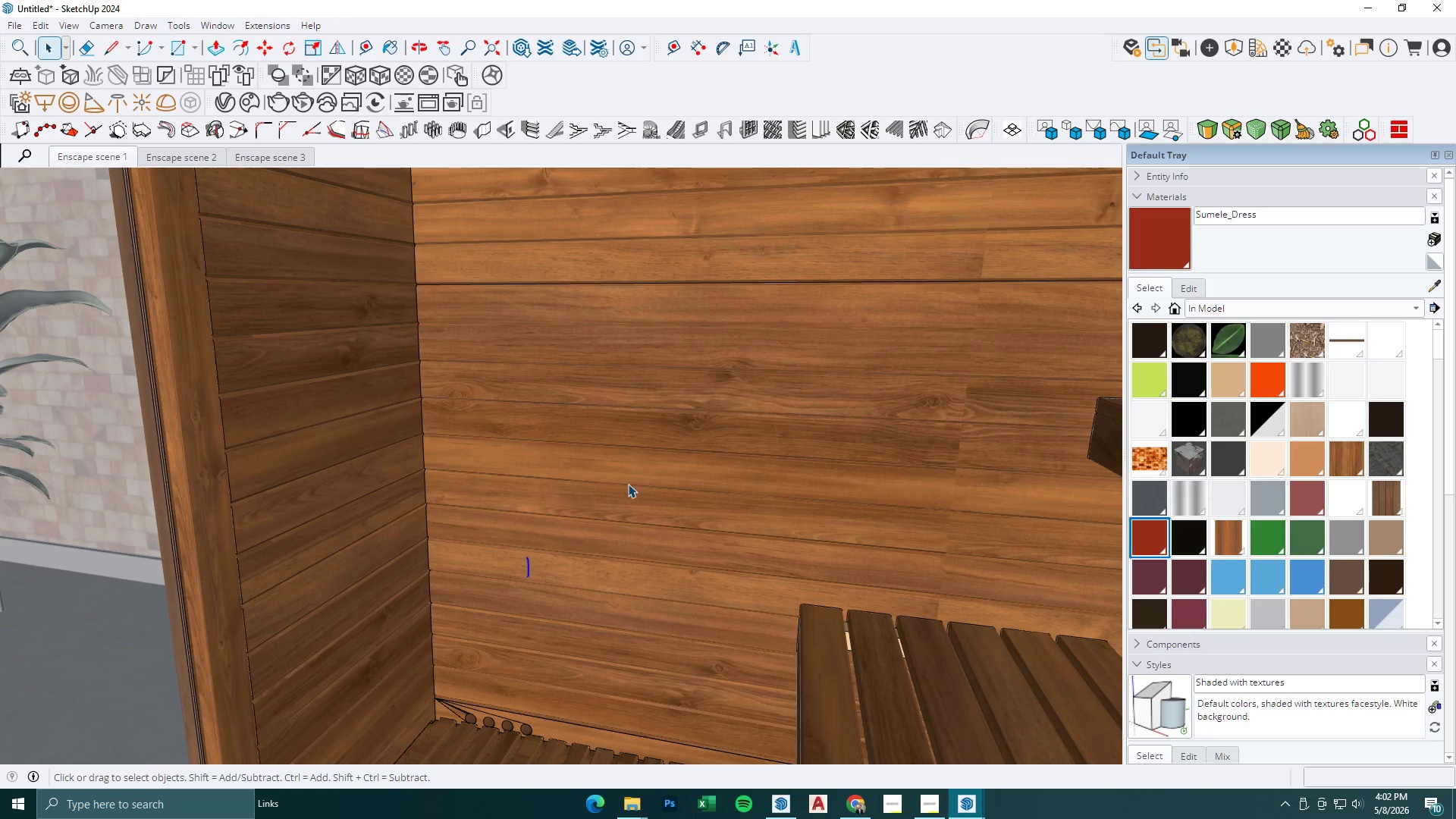 
key(Space)
 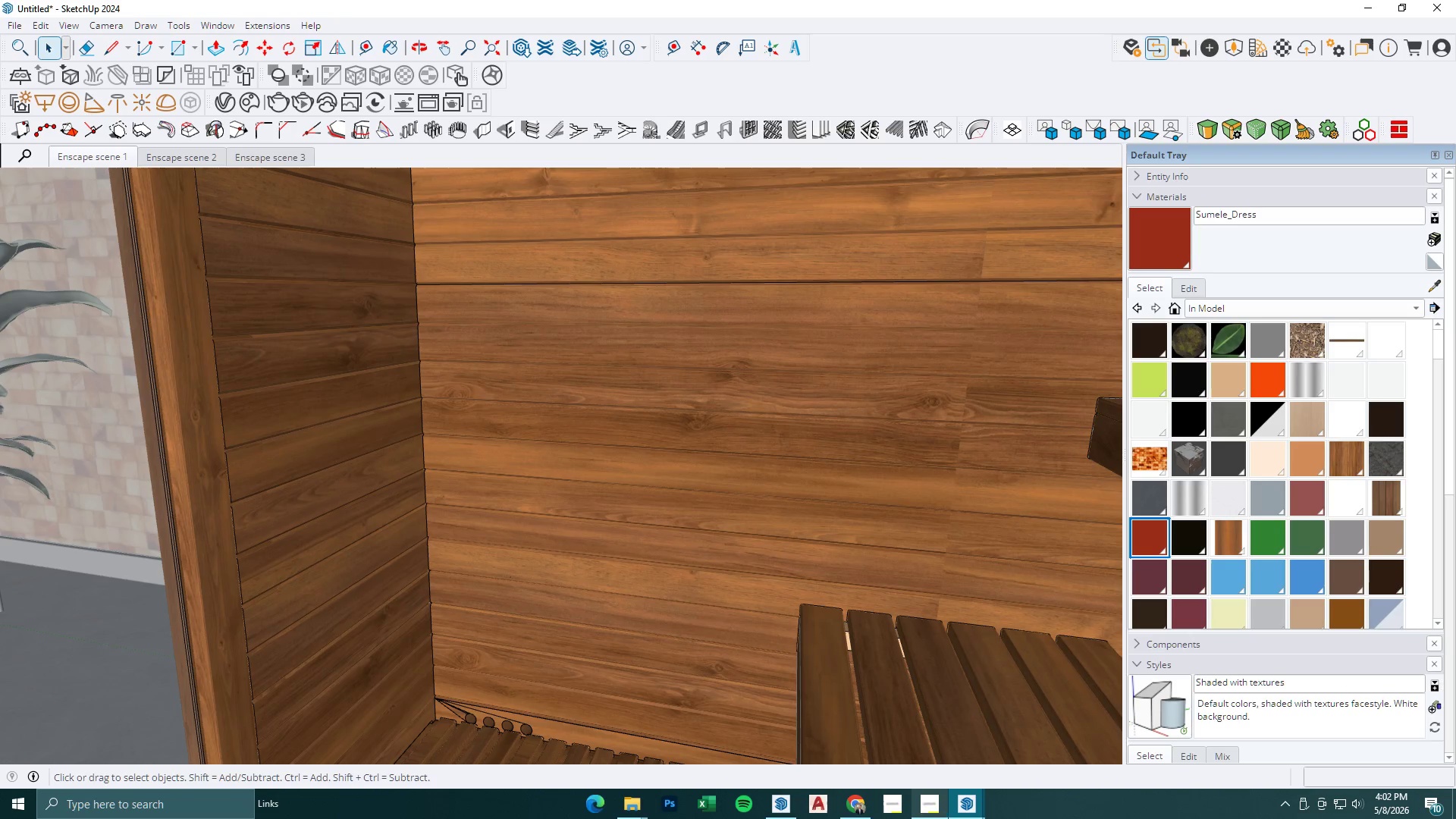 
key(Escape)
 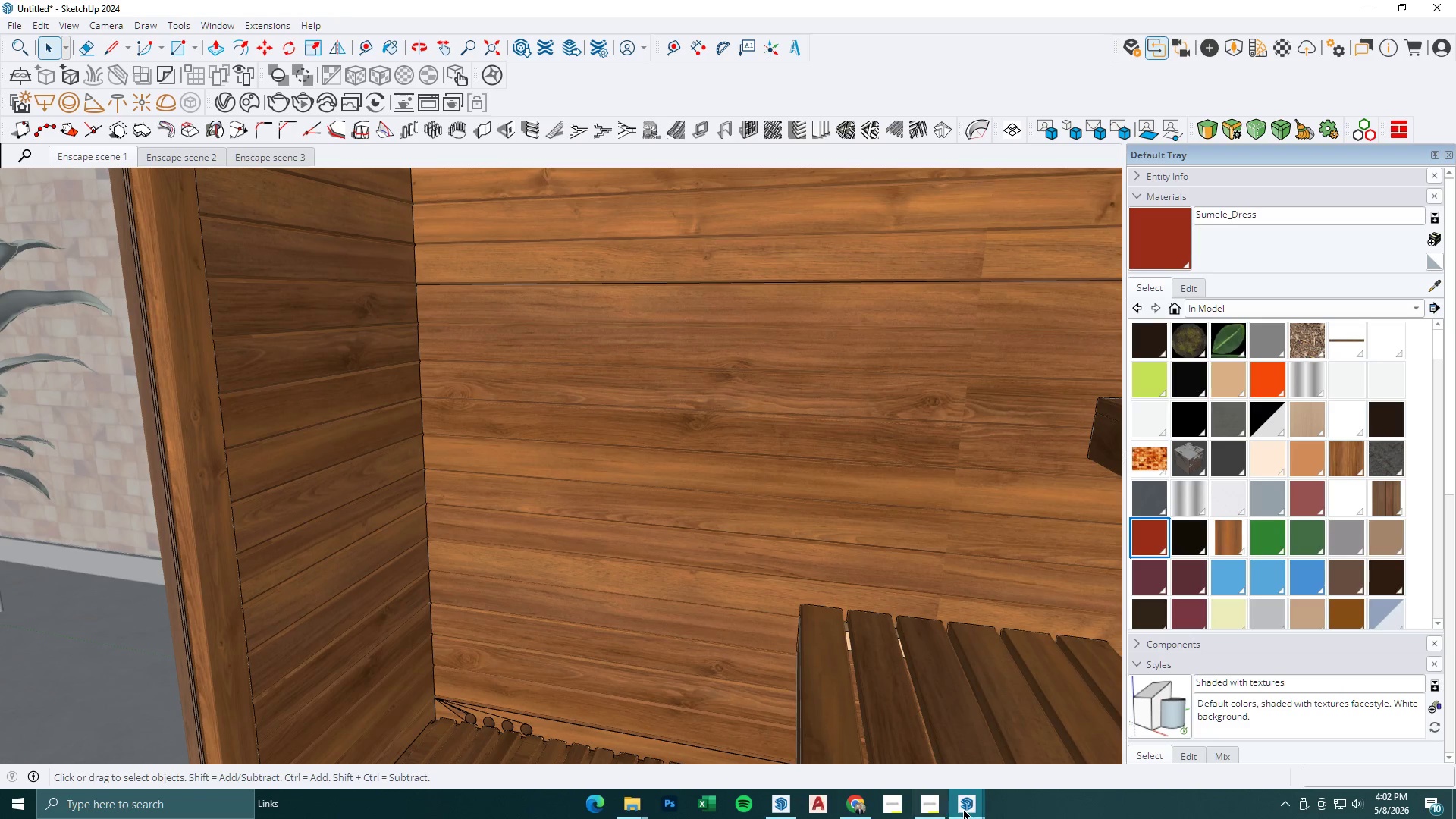 
key(Escape)
 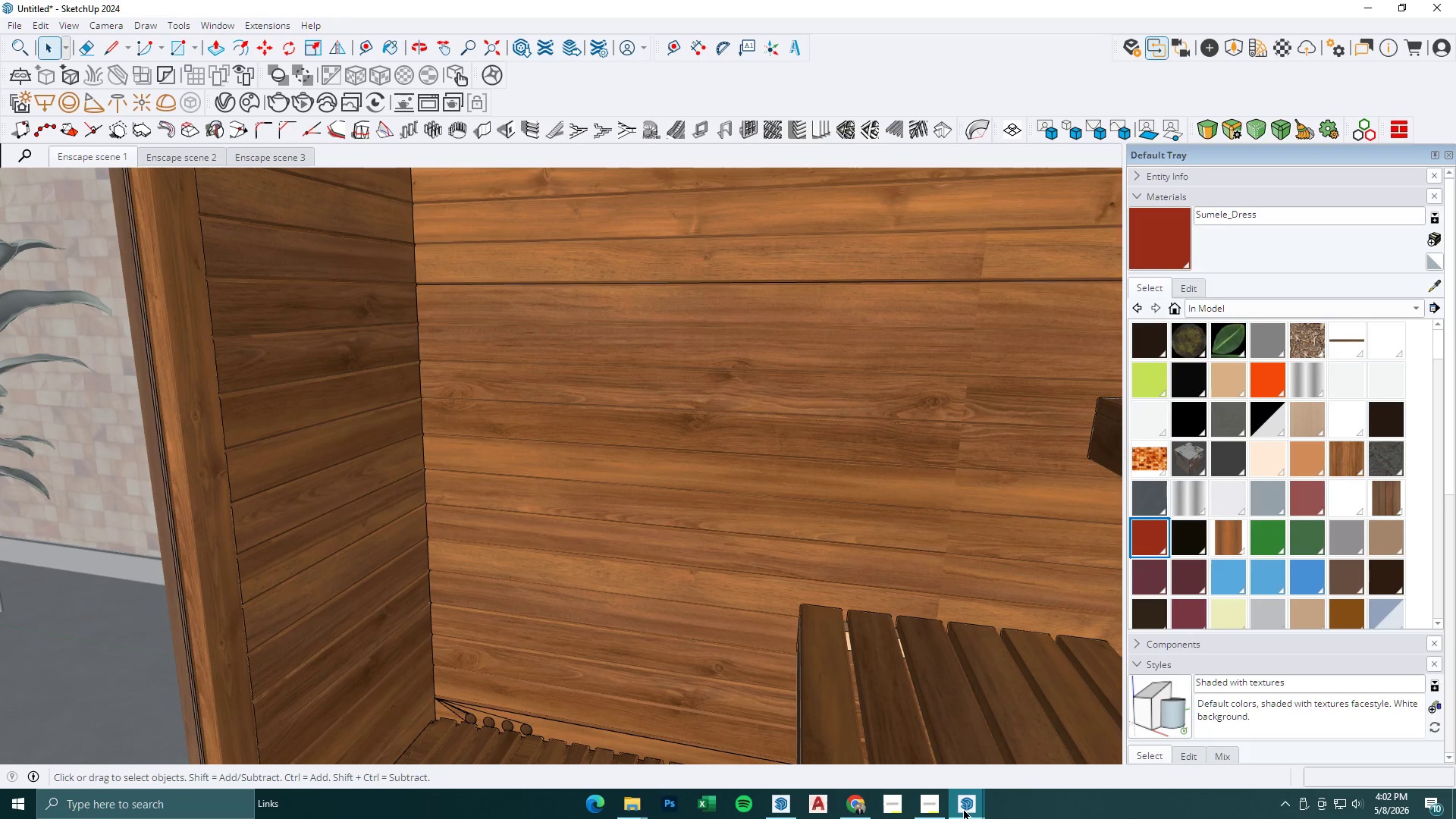 
key(Escape)
 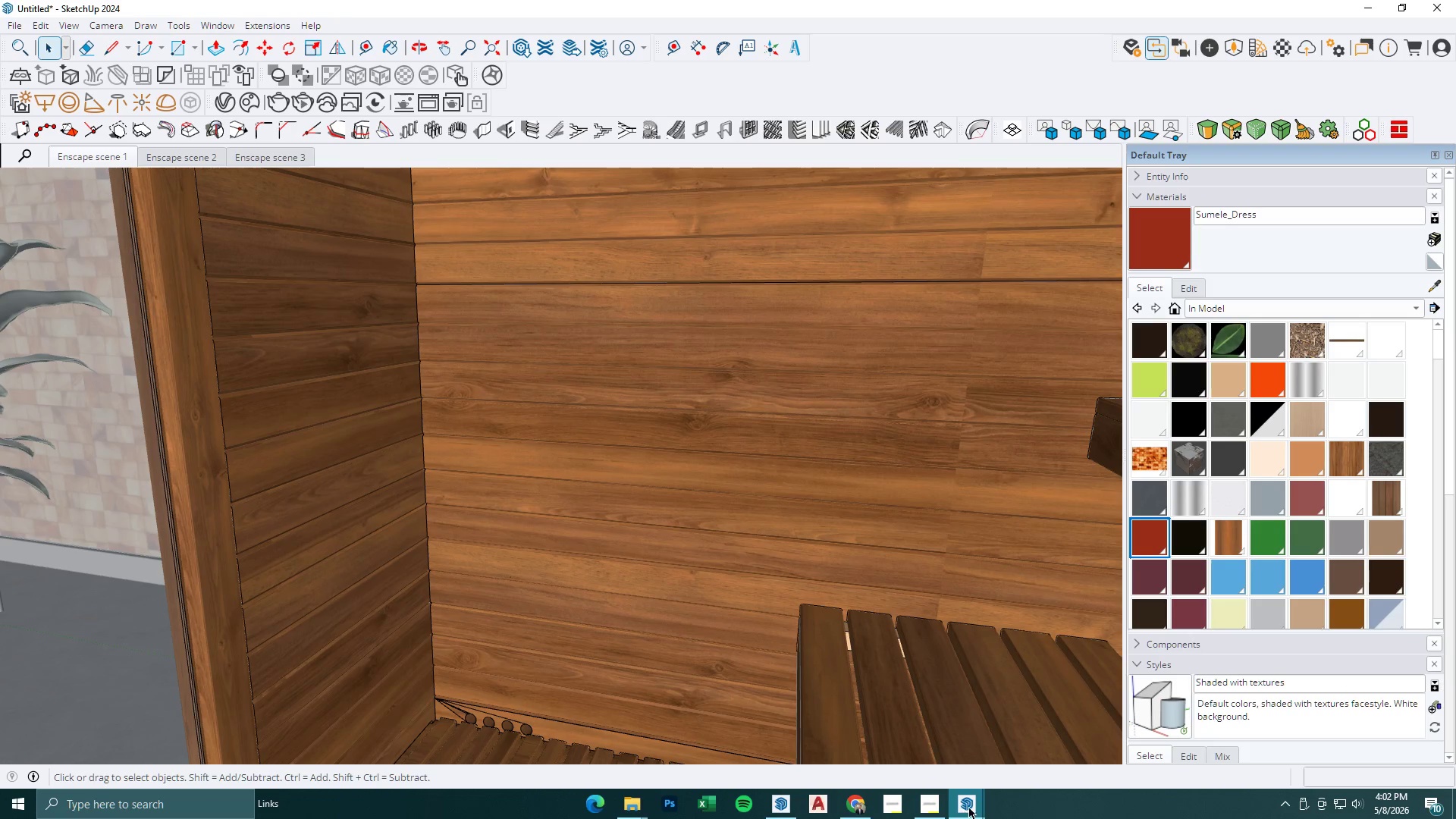 
left_click([968, 807])
 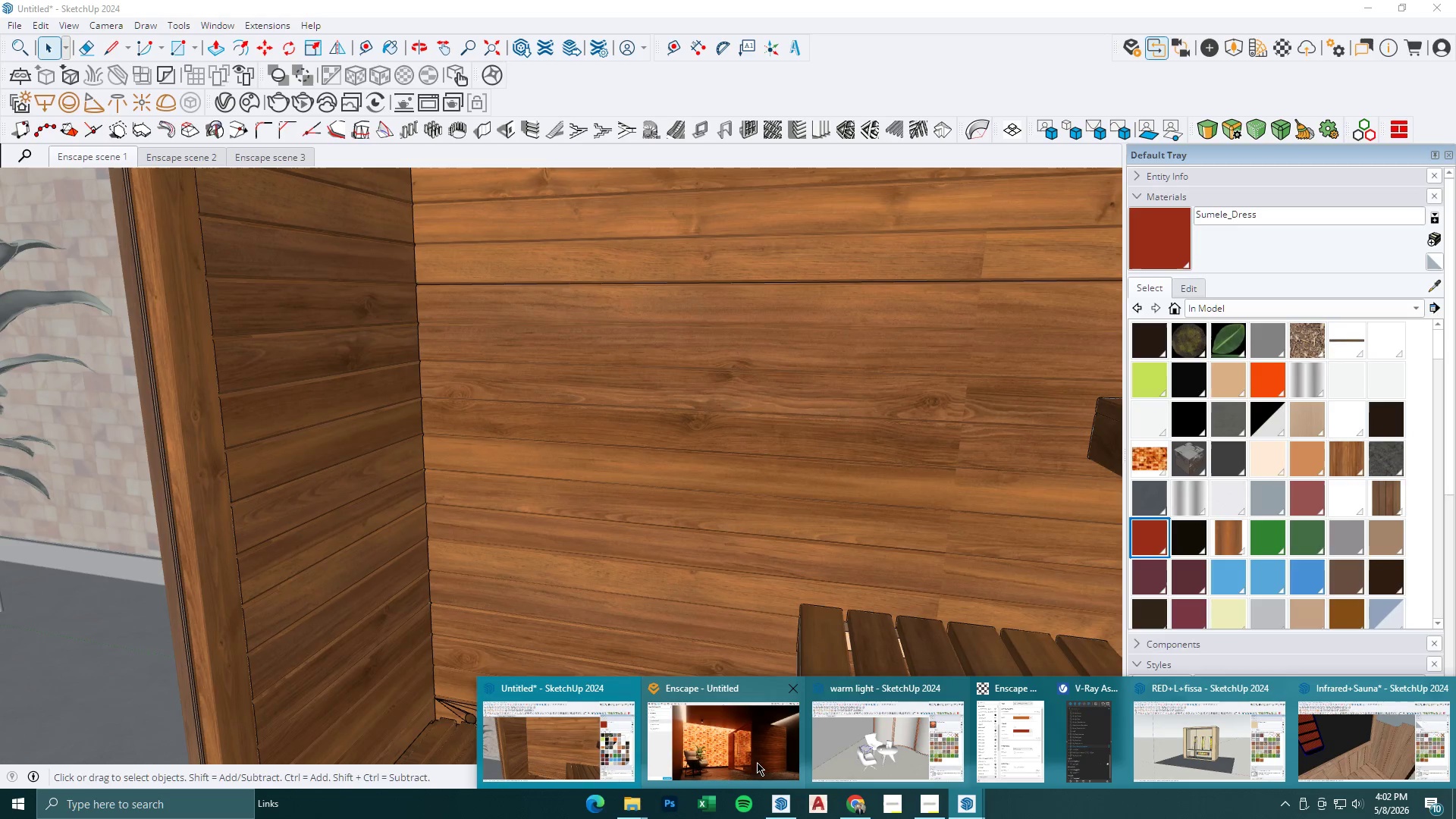 
left_click([757, 762])
 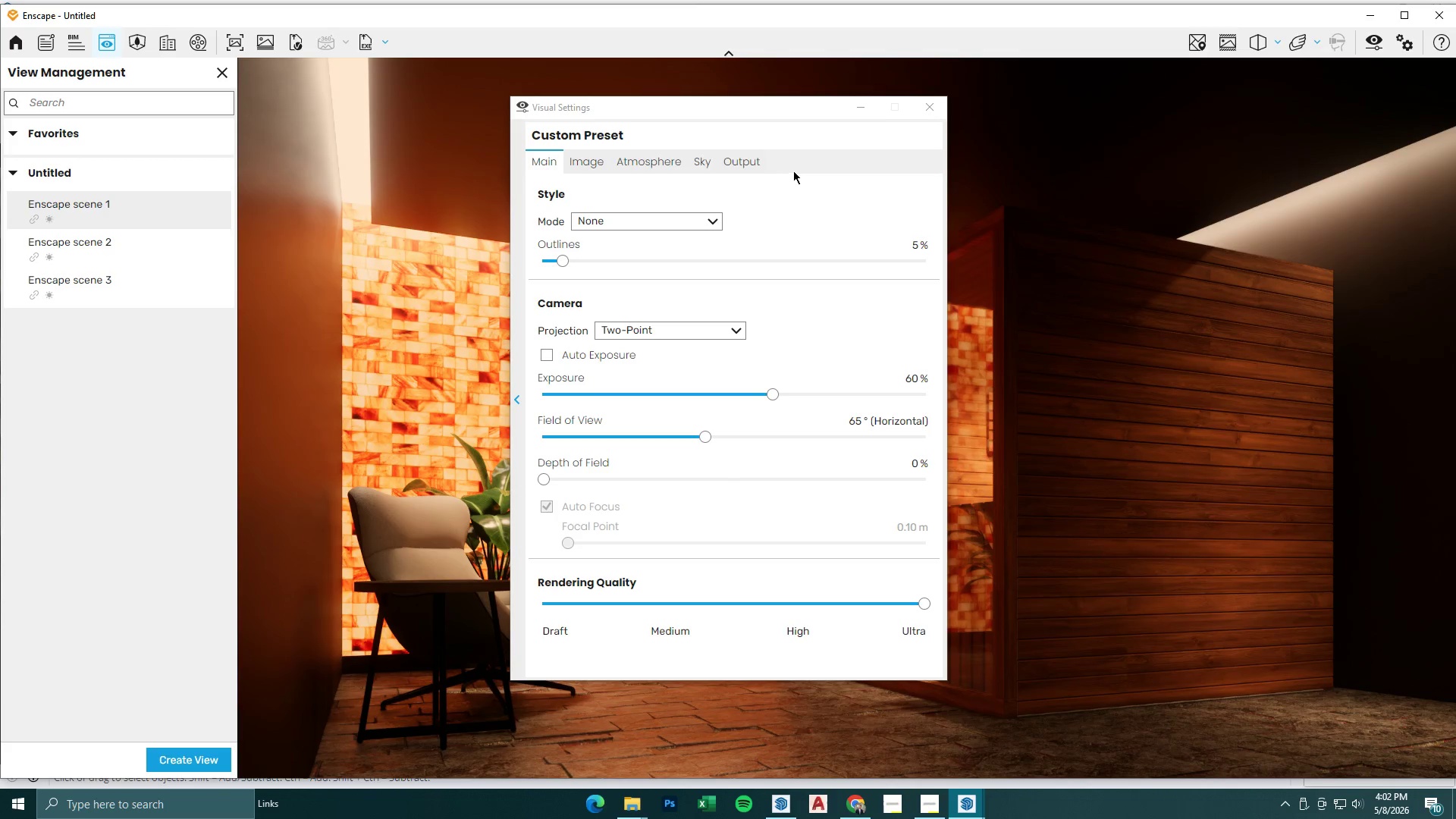 
left_click([856, 101])
 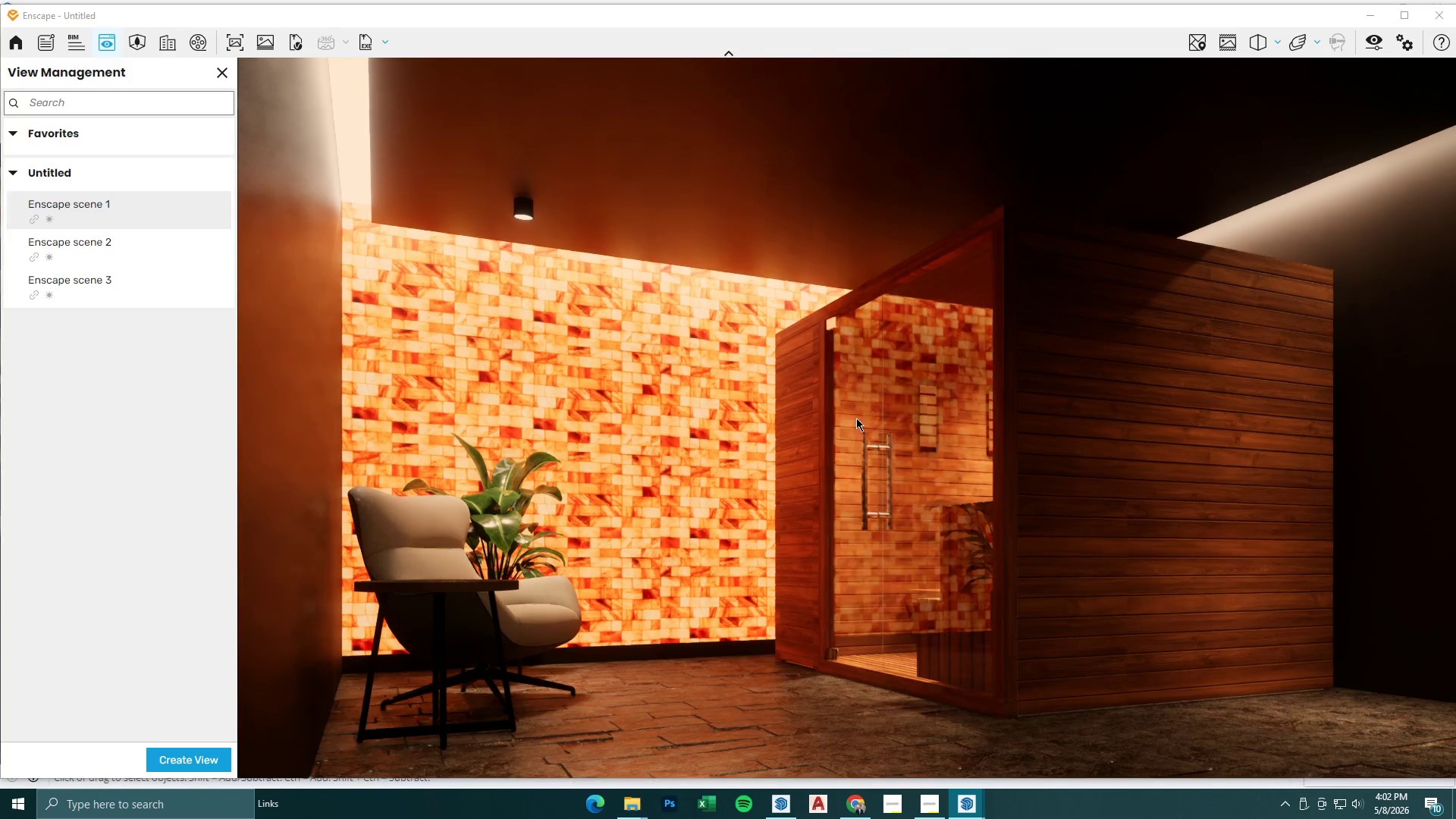 
key(A)
 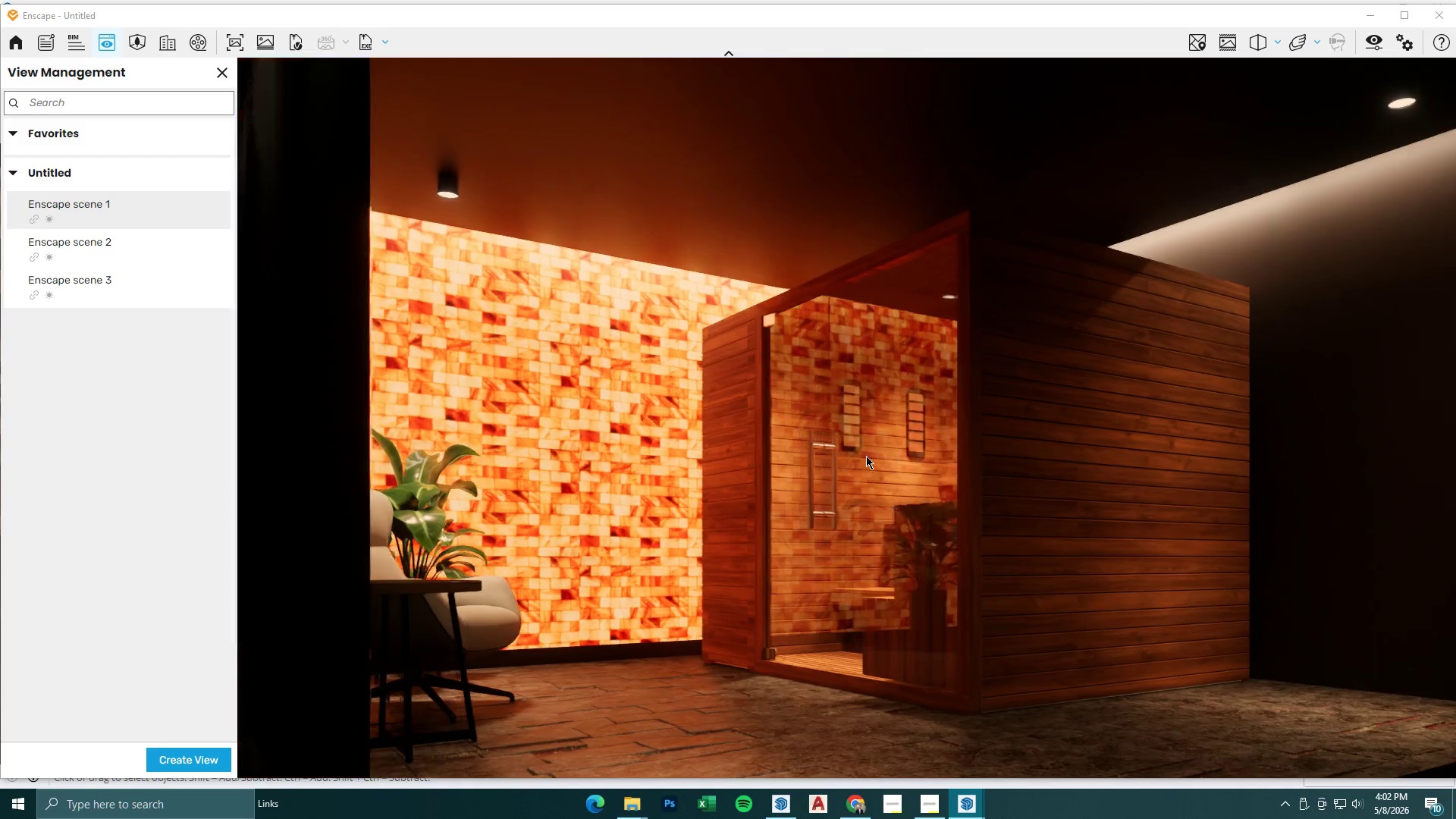 
hold_key(key=W, duration=2.8)
 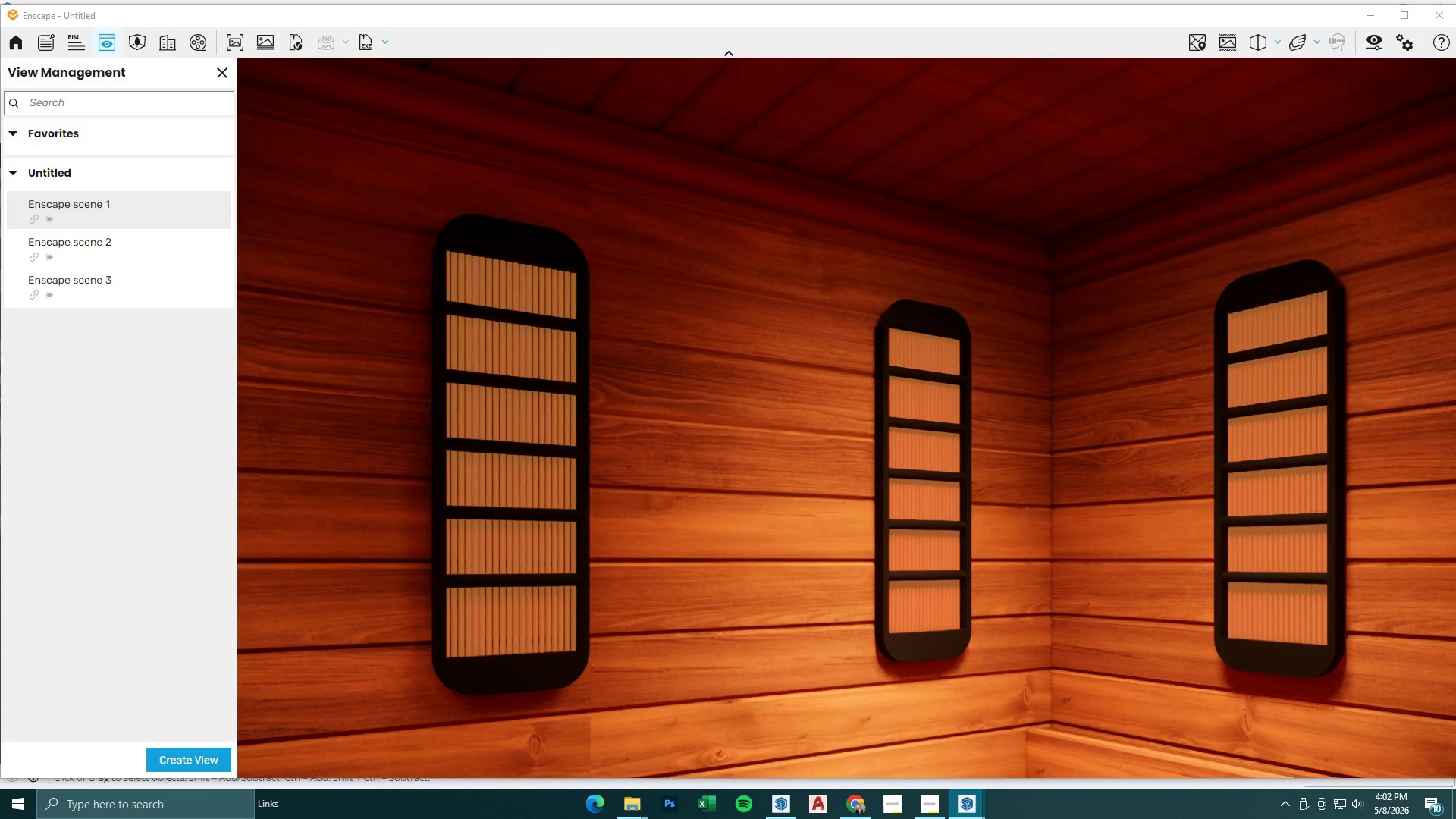 
type(qedq)
 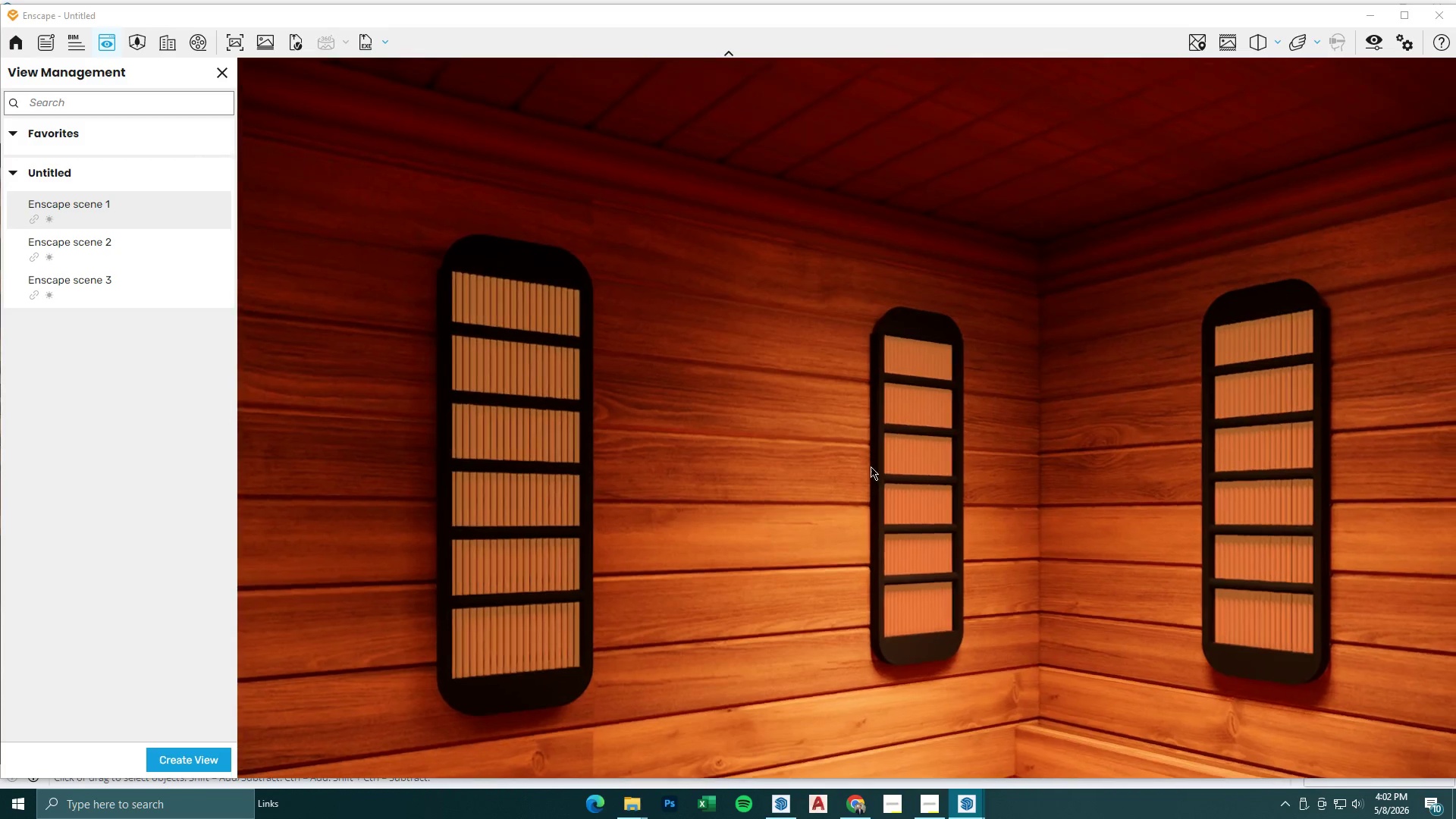 
hold_key(key=W, duration=0.48)
 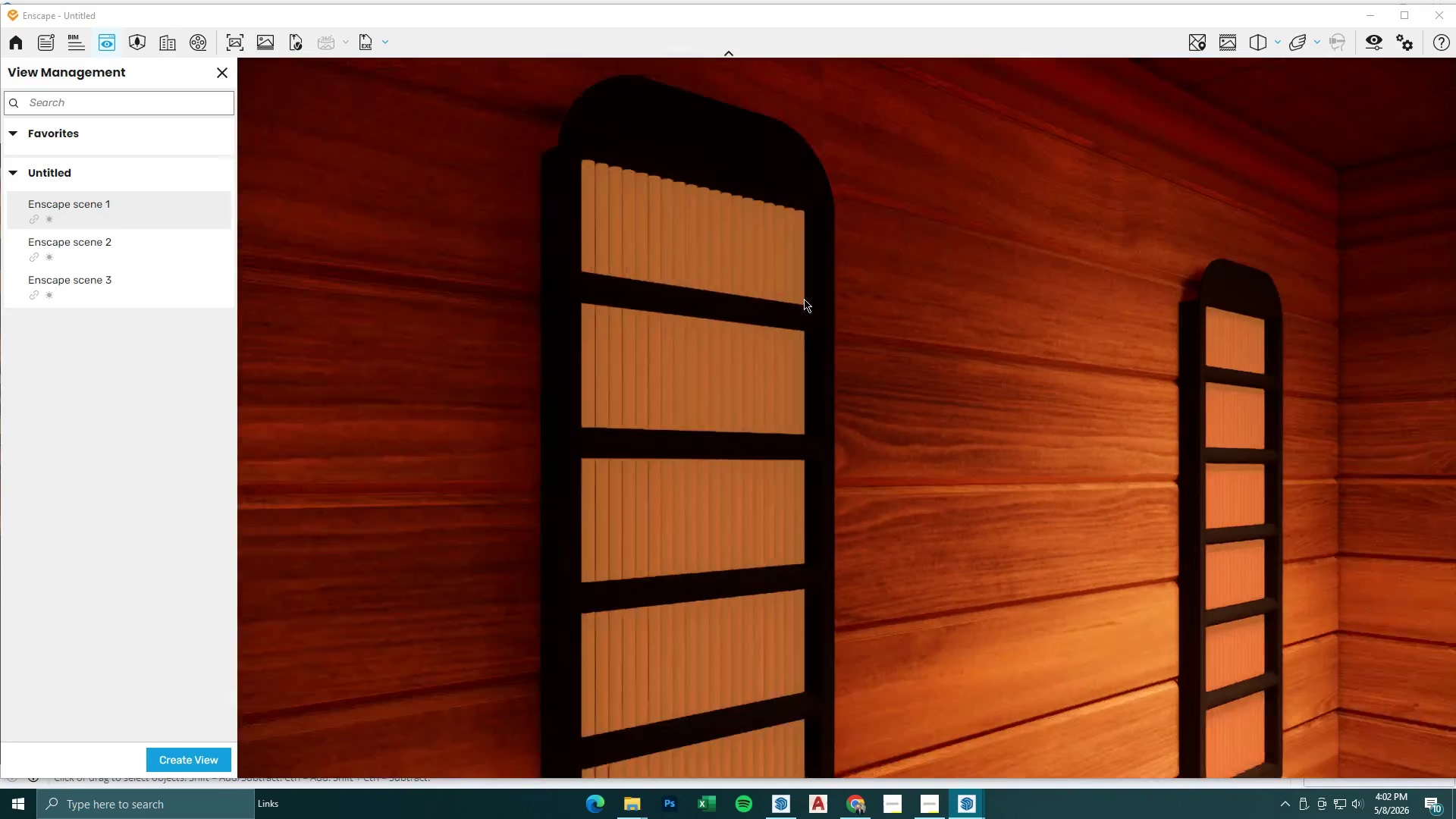 
key(A)
 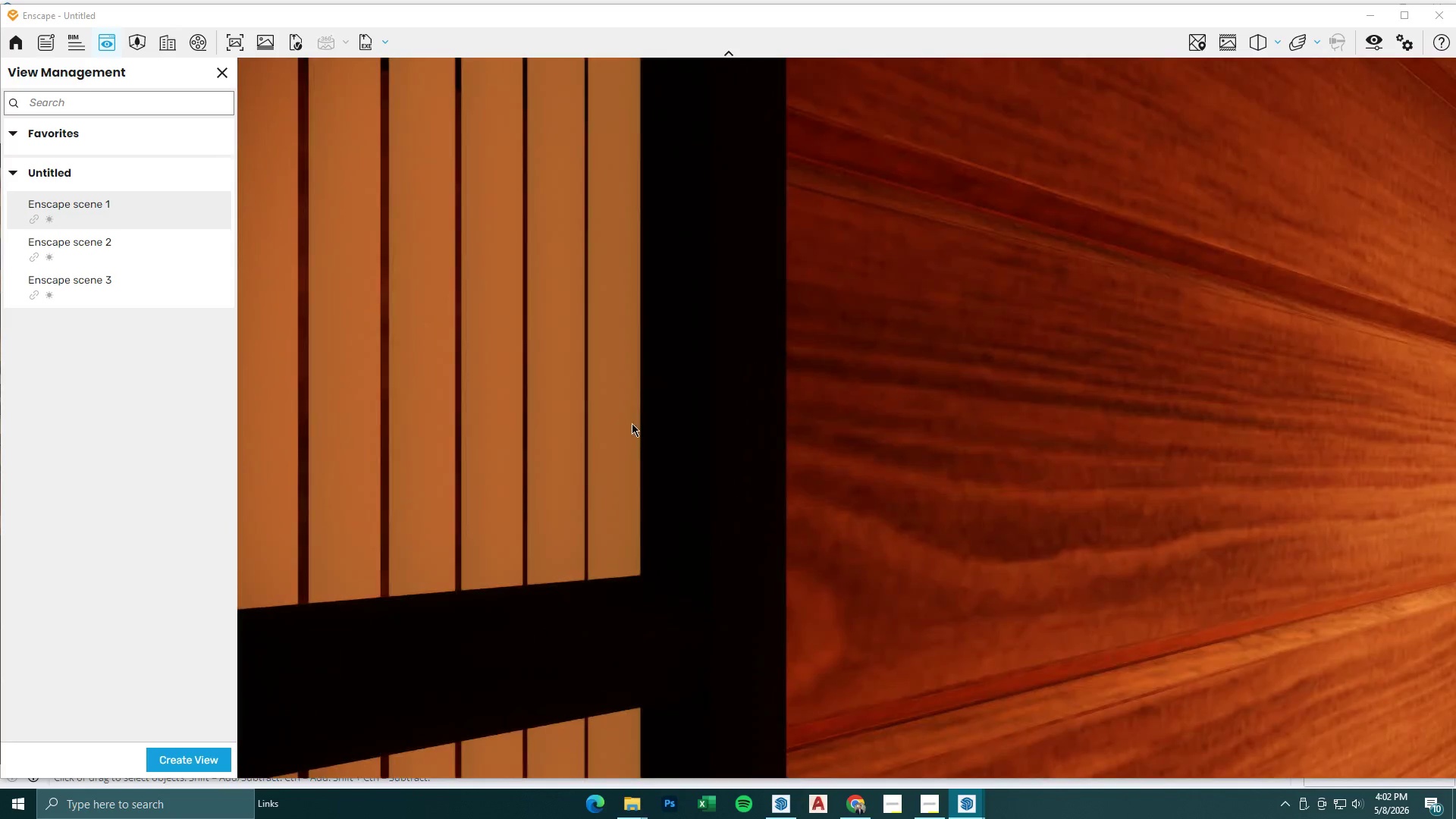 
hold_key(key=S, duration=0.33)
 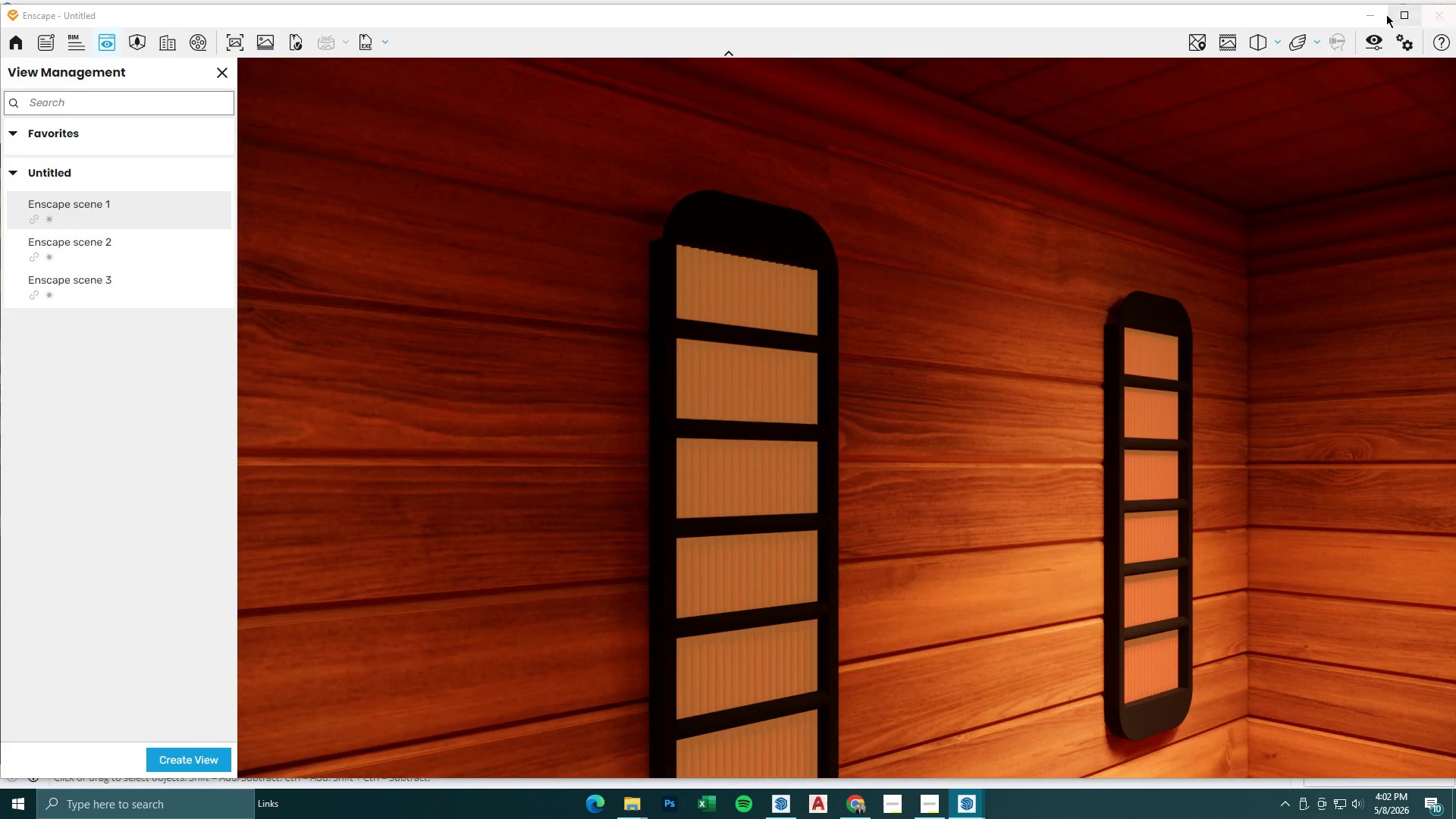 
left_click([1372, 14])
 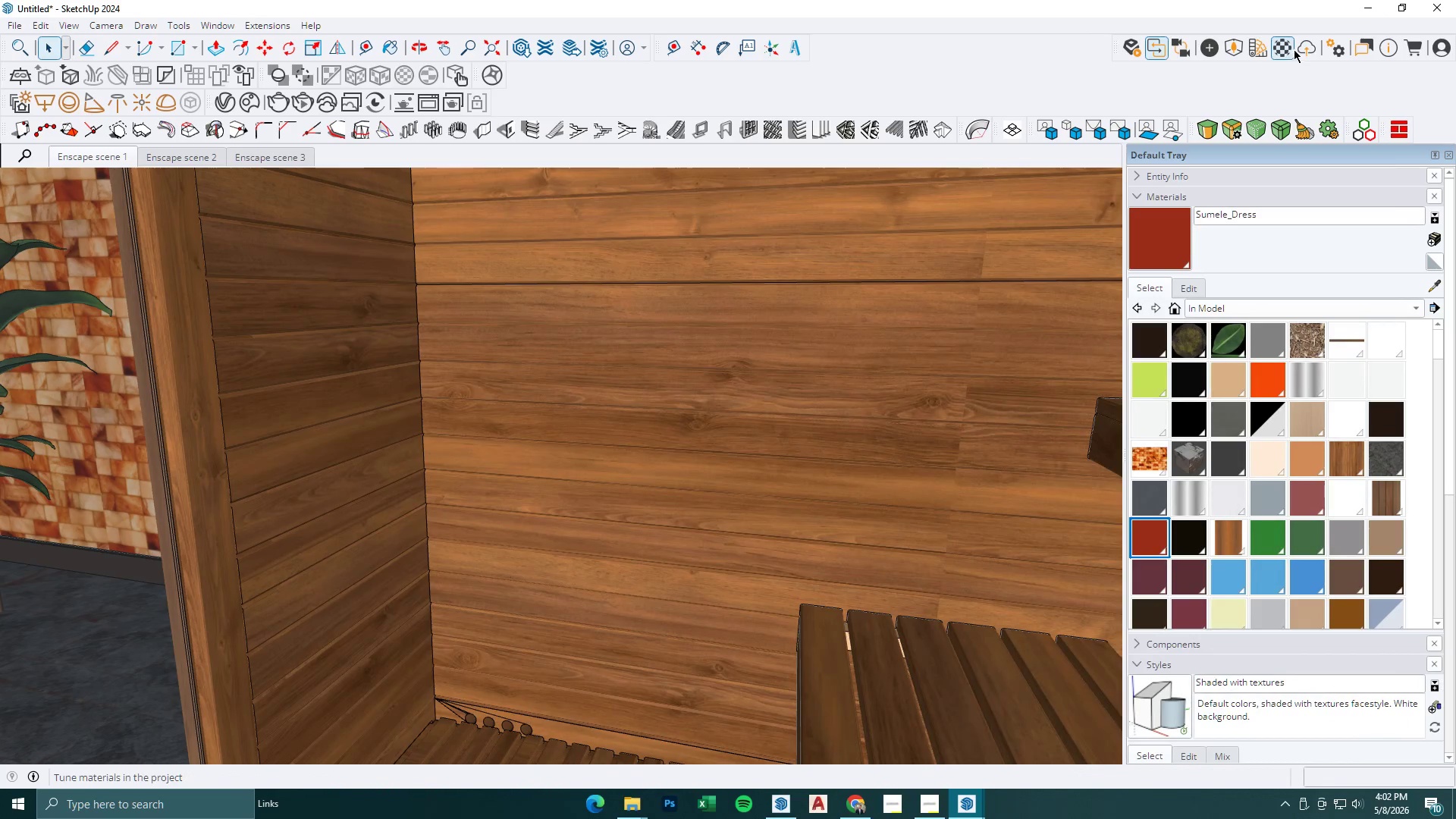 
left_click([1282, 49])
 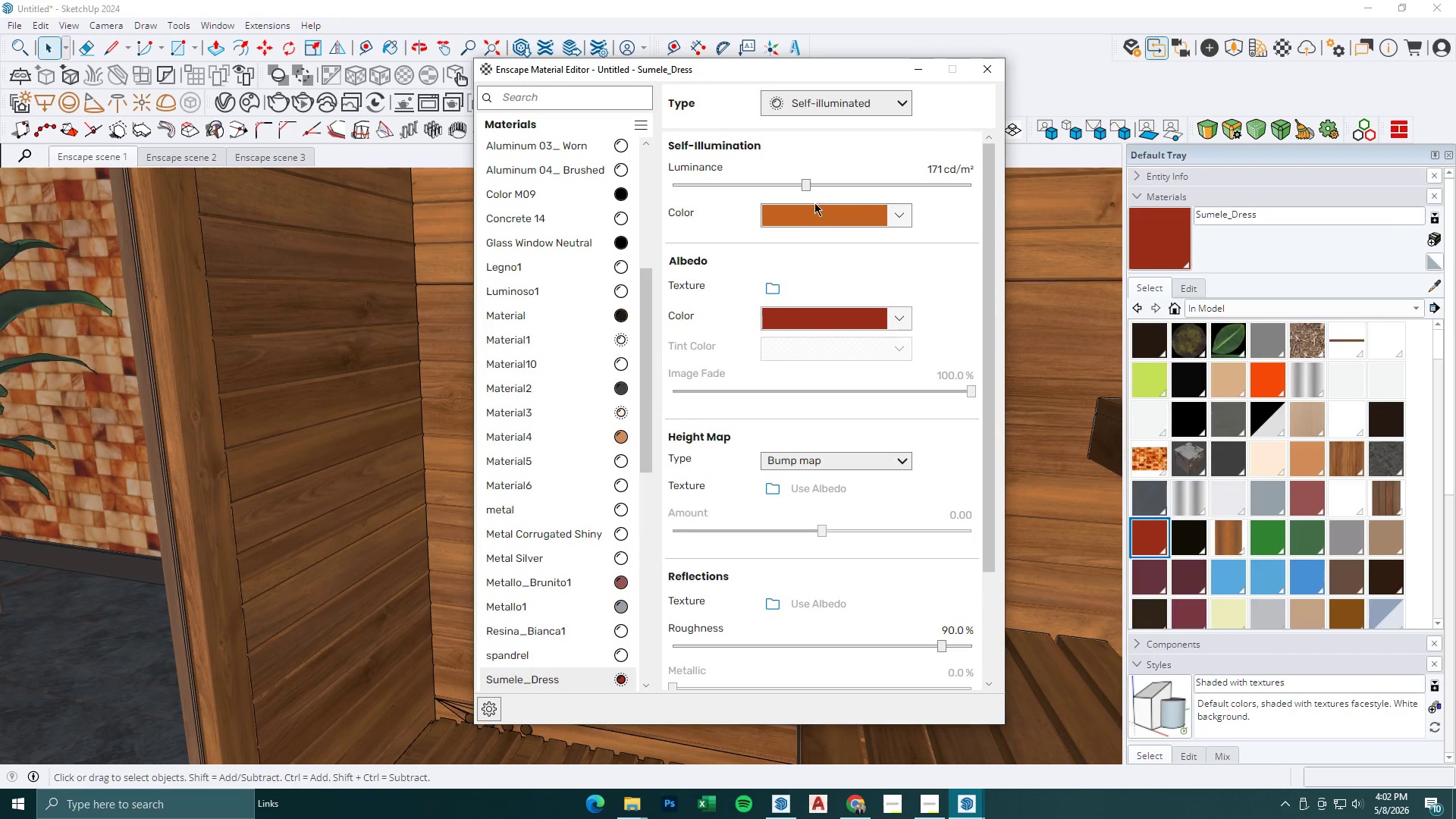 
left_click_drag(start_coordinate=[809, 186], to_coordinate=[846, 190])
 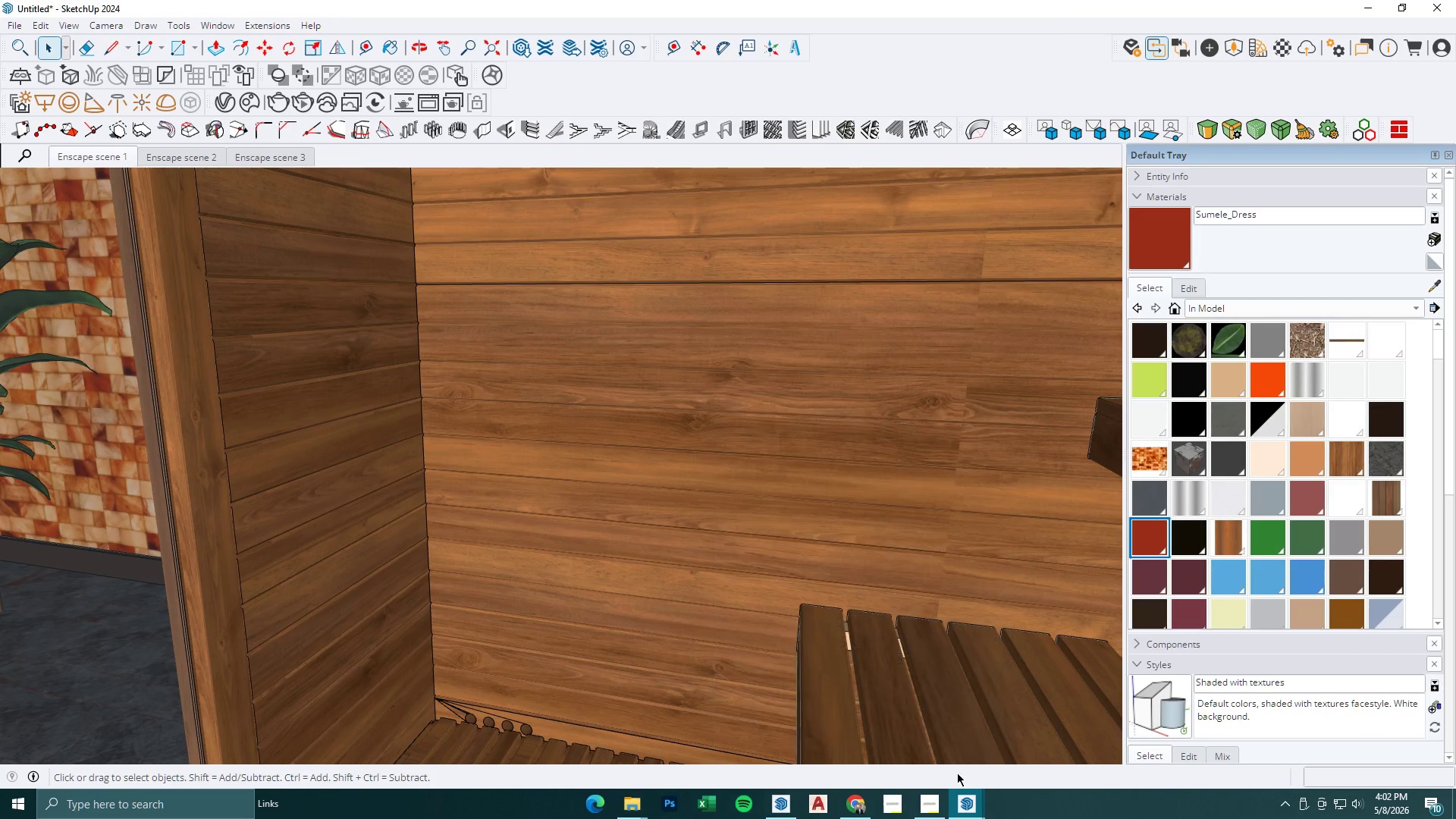 
left_click([970, 818])
 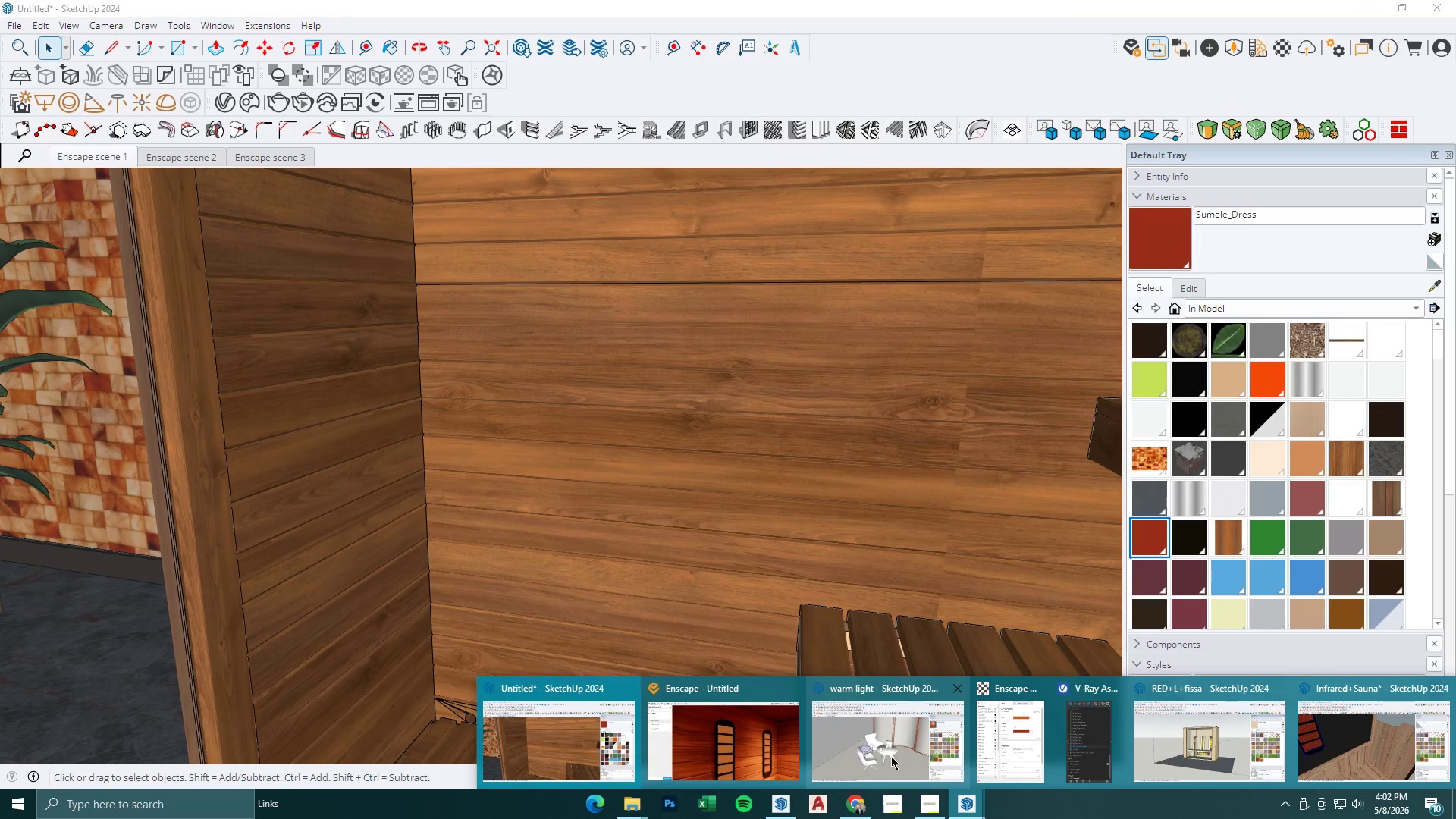 
left_click([774, 746])
 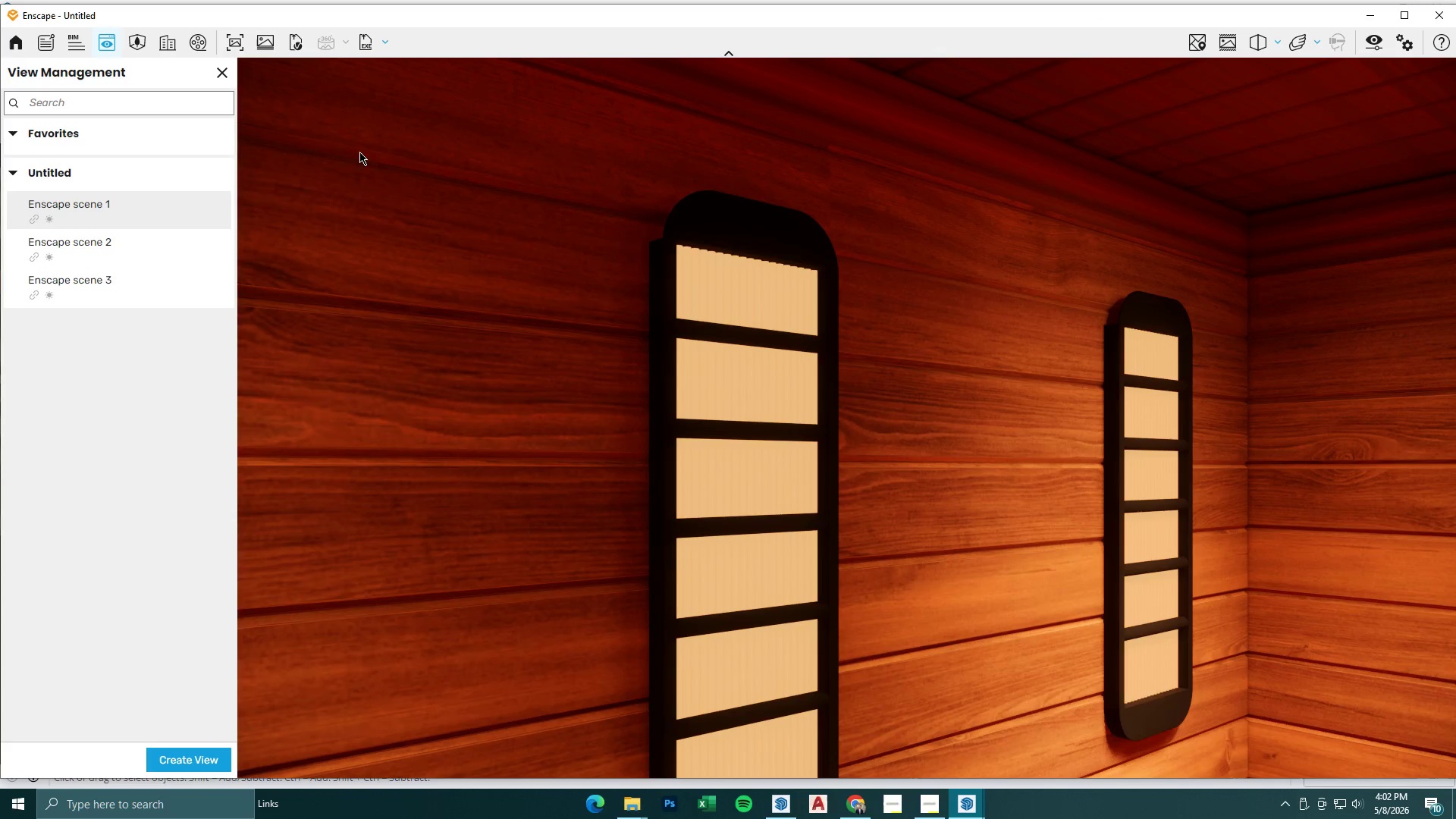 
left_click([103, 202])
 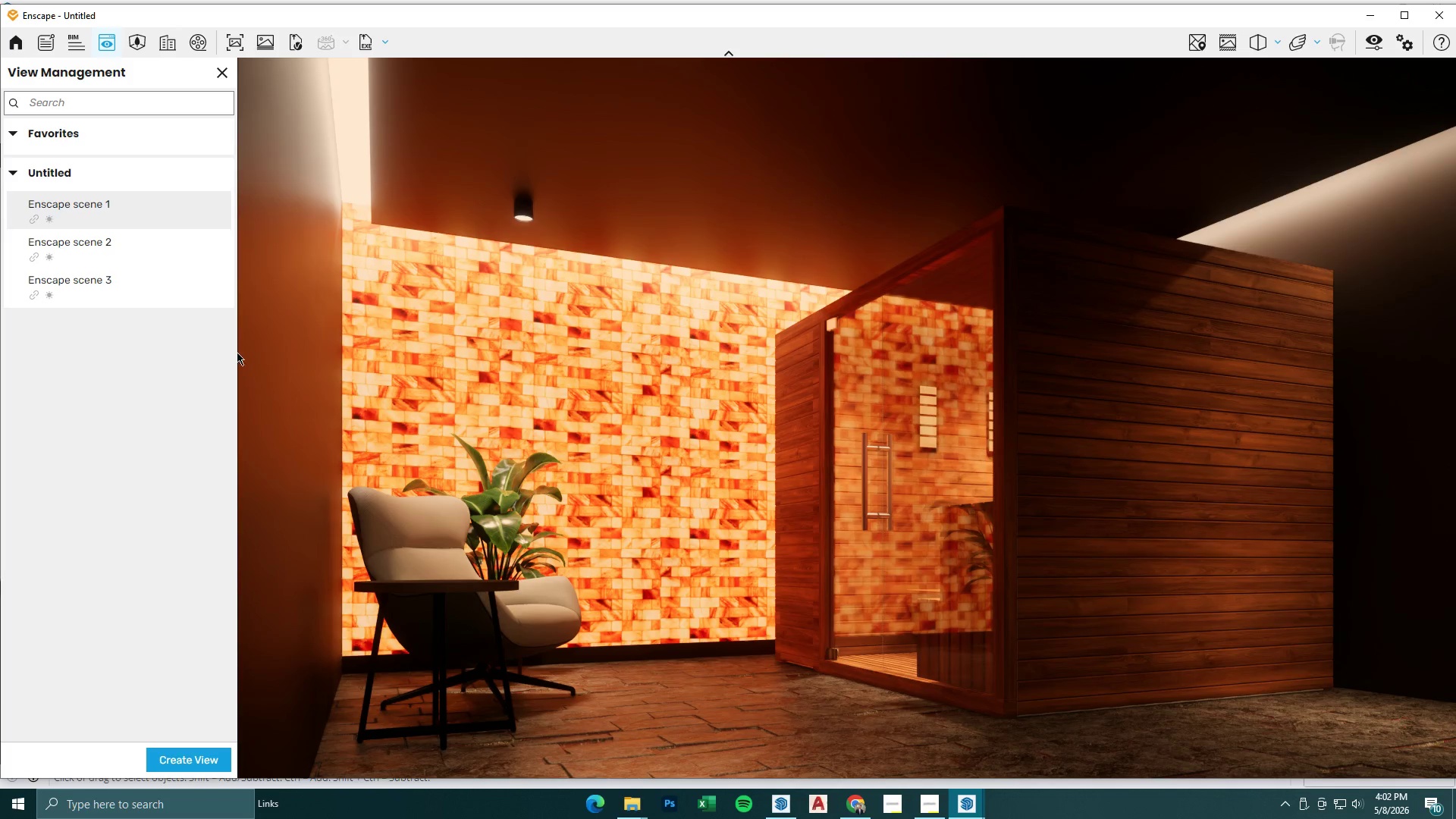 
left_click([117, 268])
 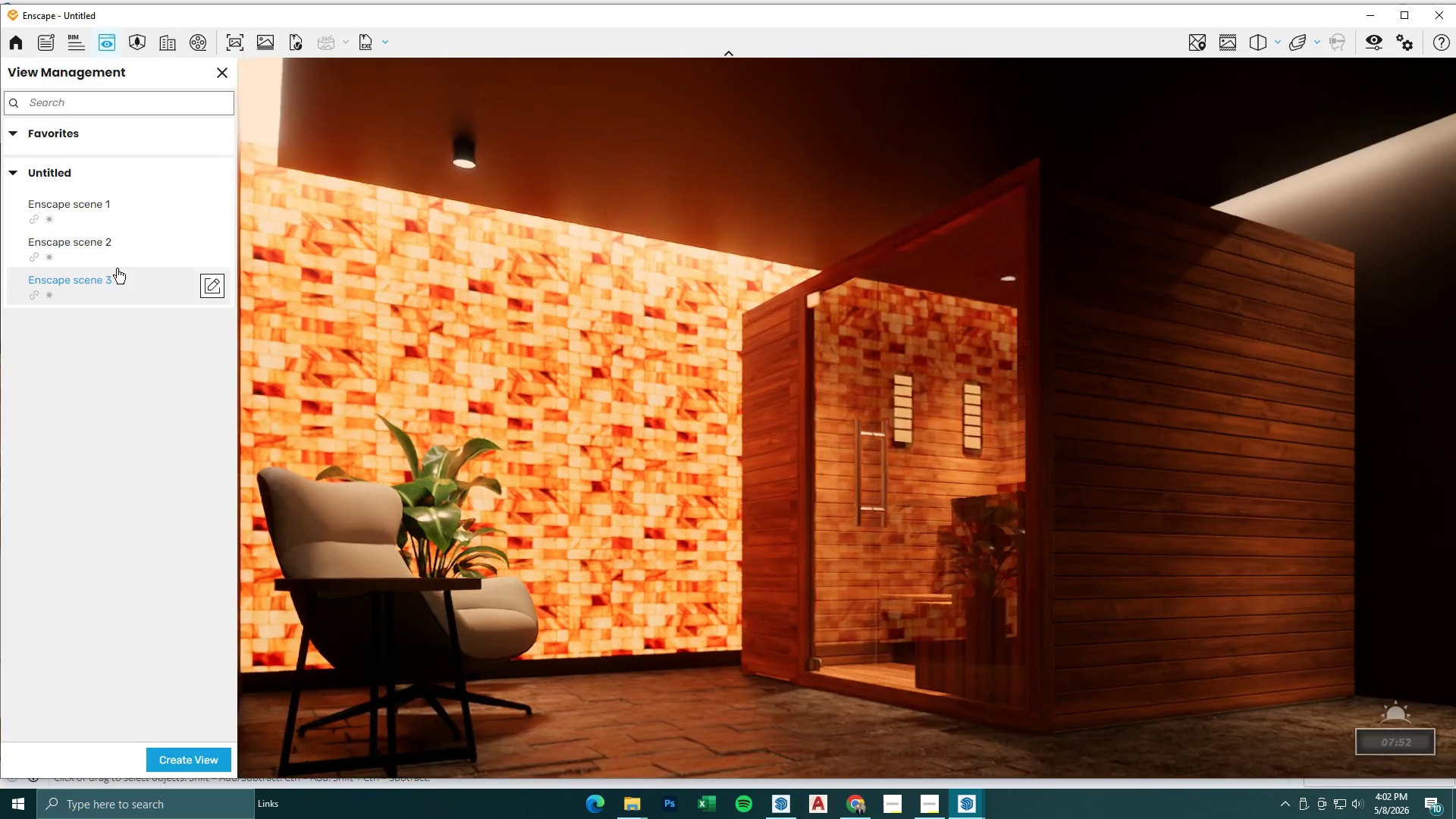 
left_click([96, 243])
 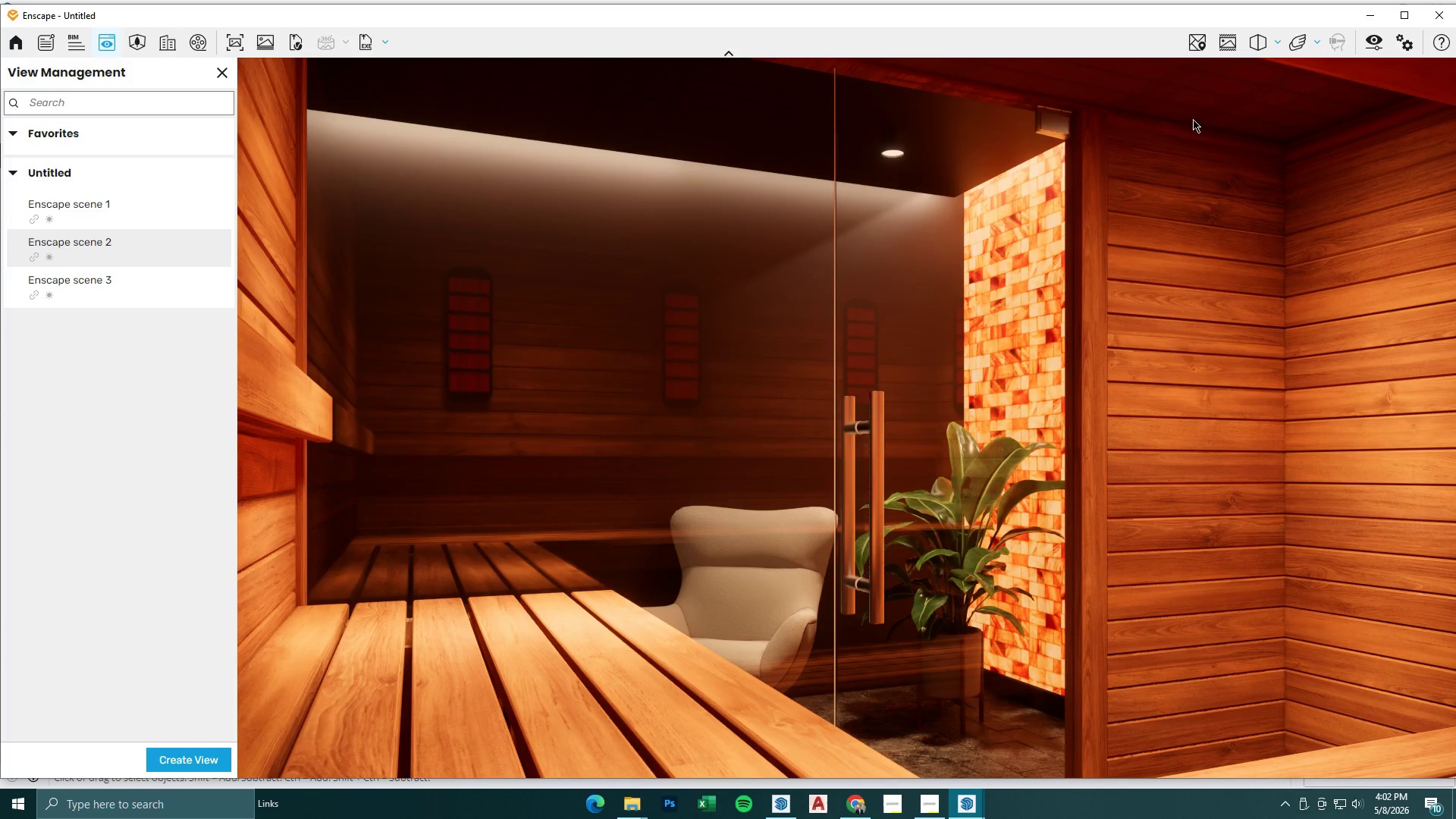 
wait(6.05)
 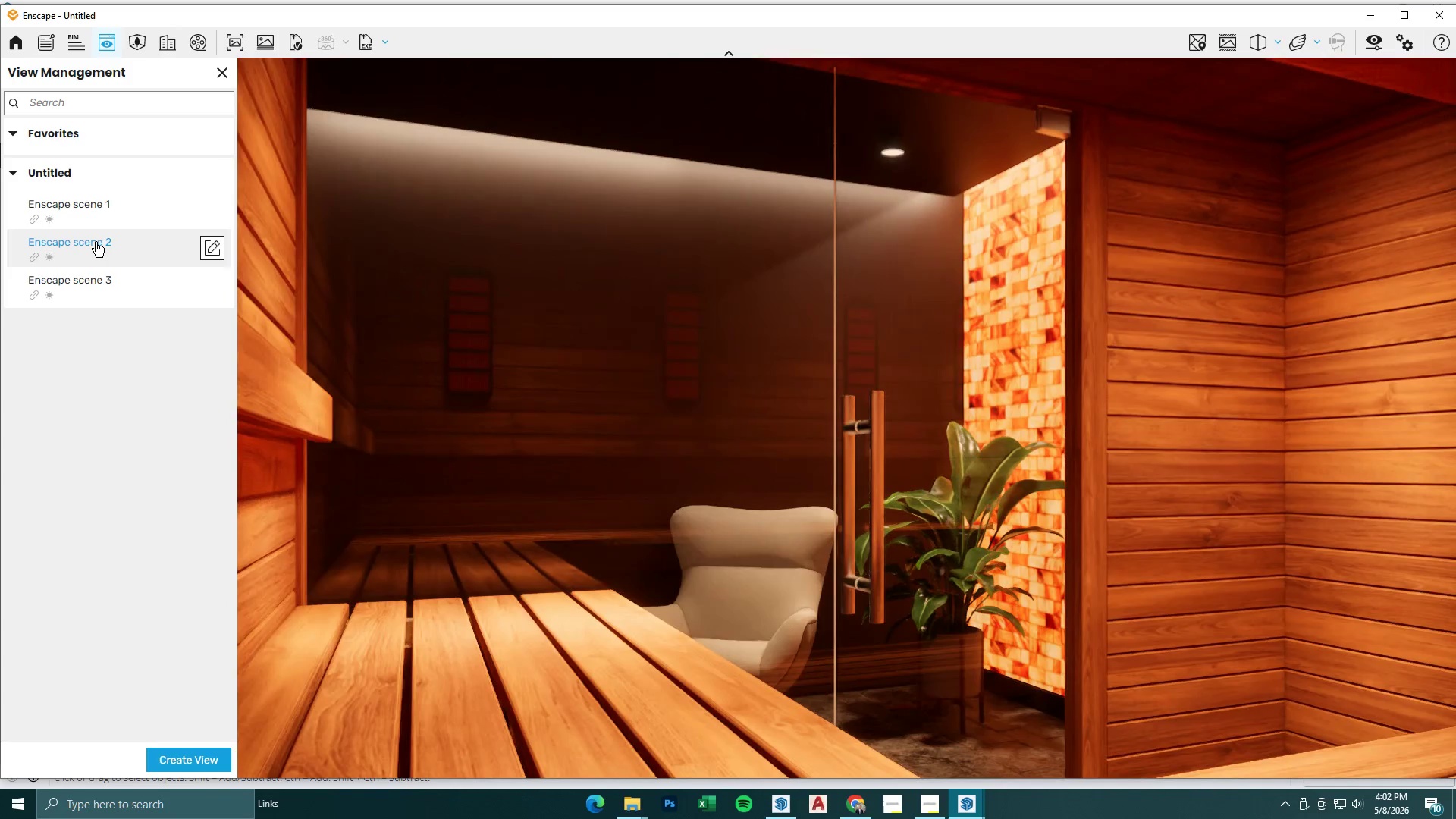 
type(dsawa)
 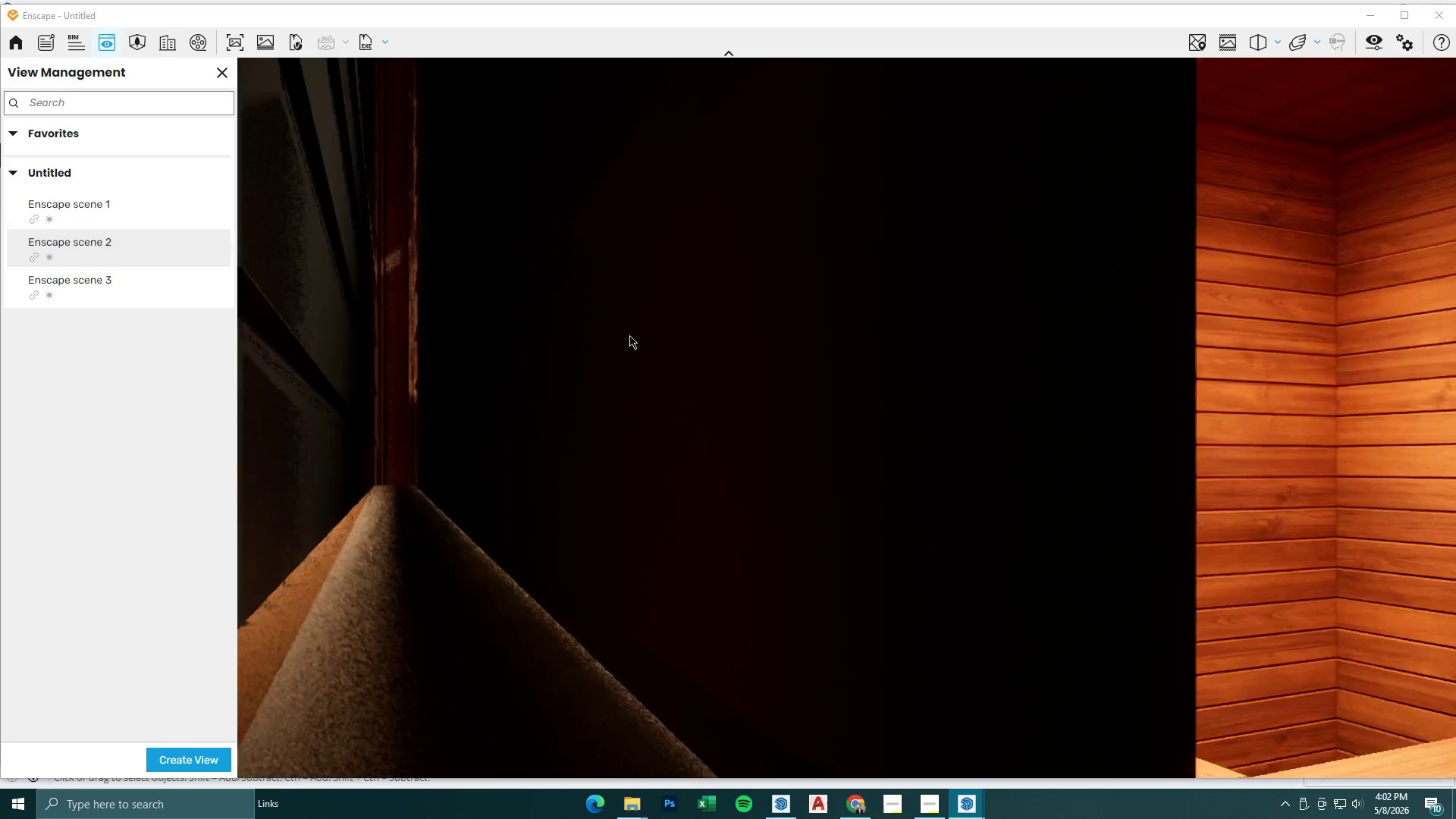 
type(wa)
 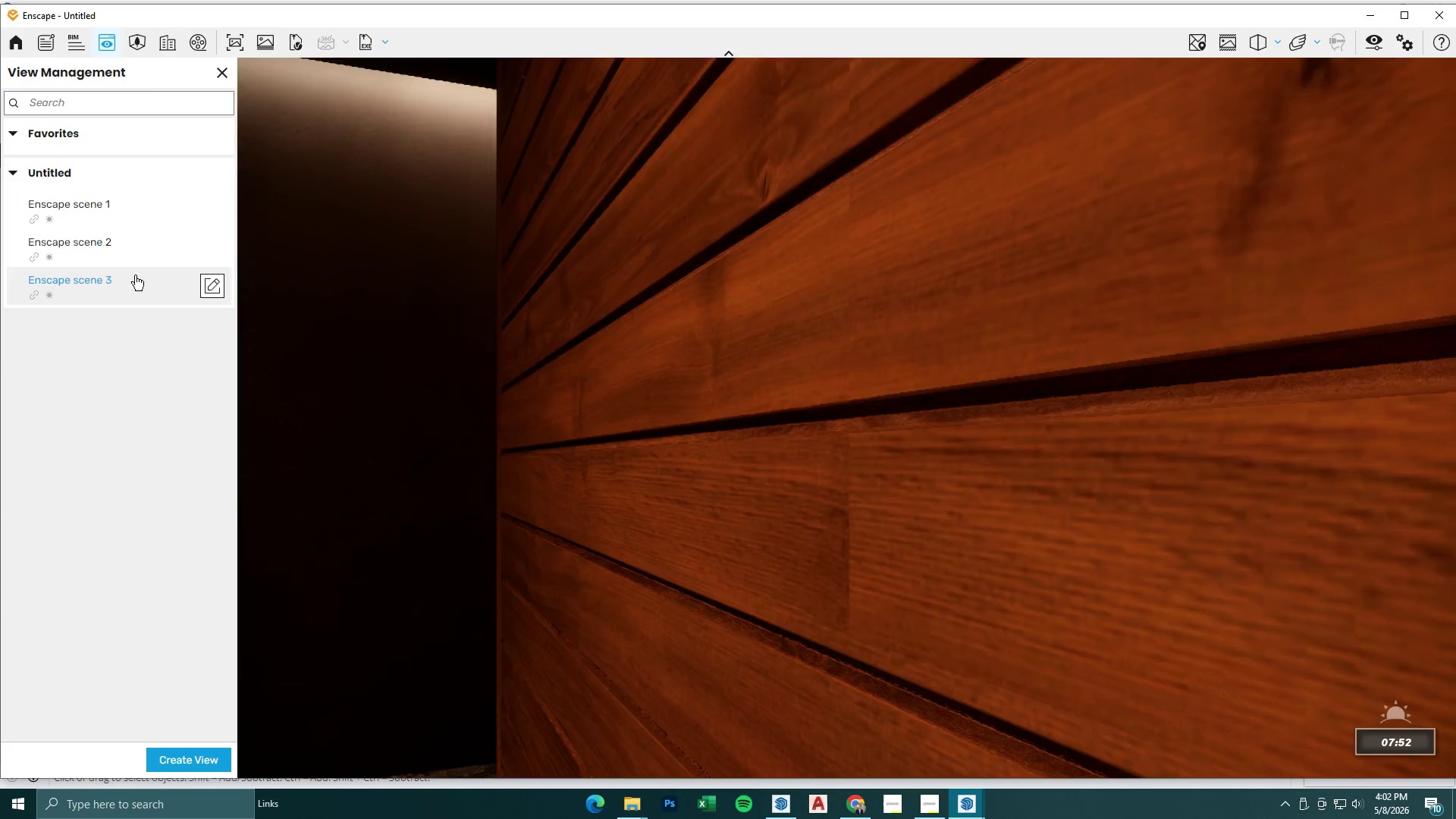 
double_click([117, 253])
 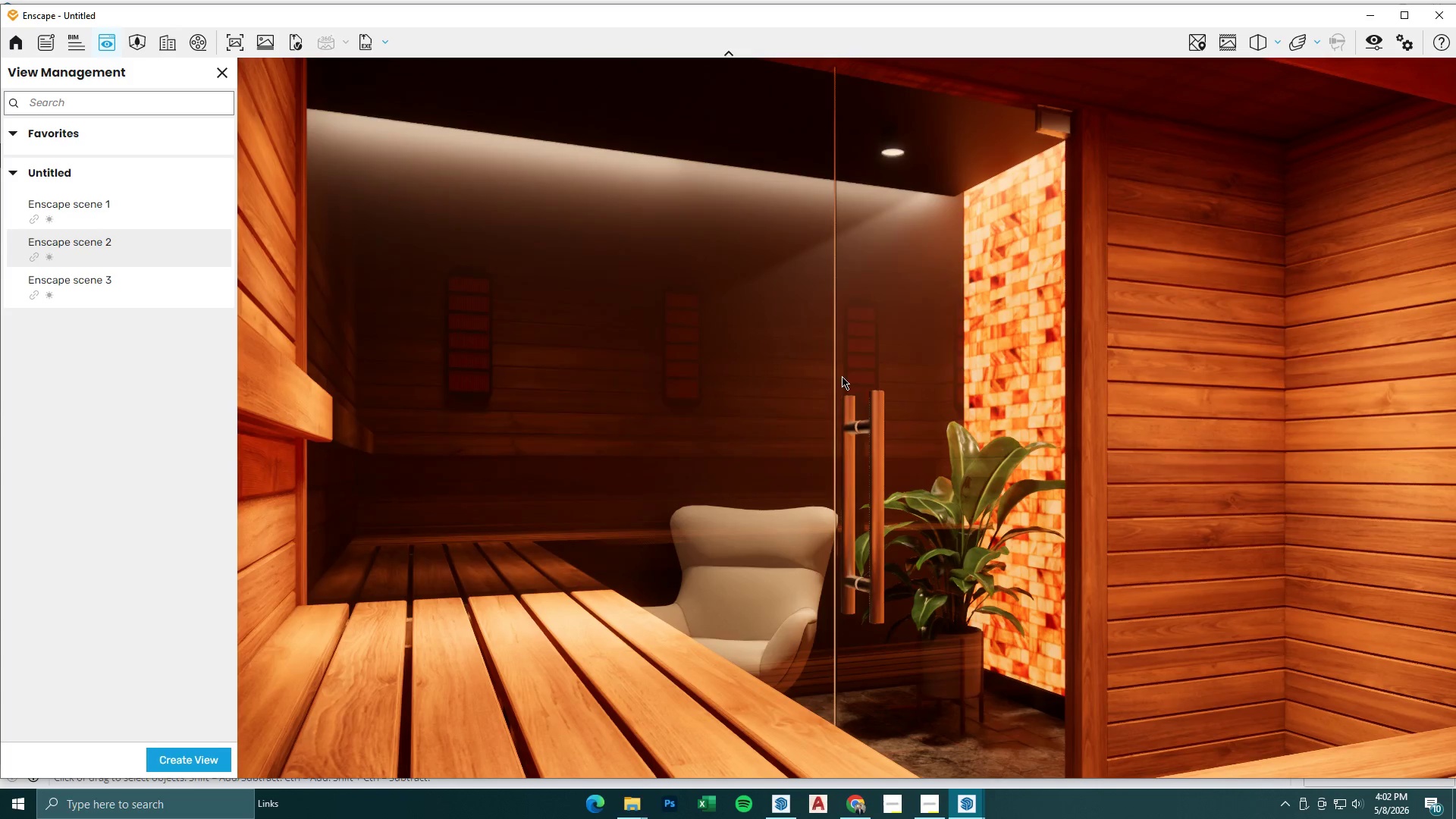 
left_click([1378, 10])
 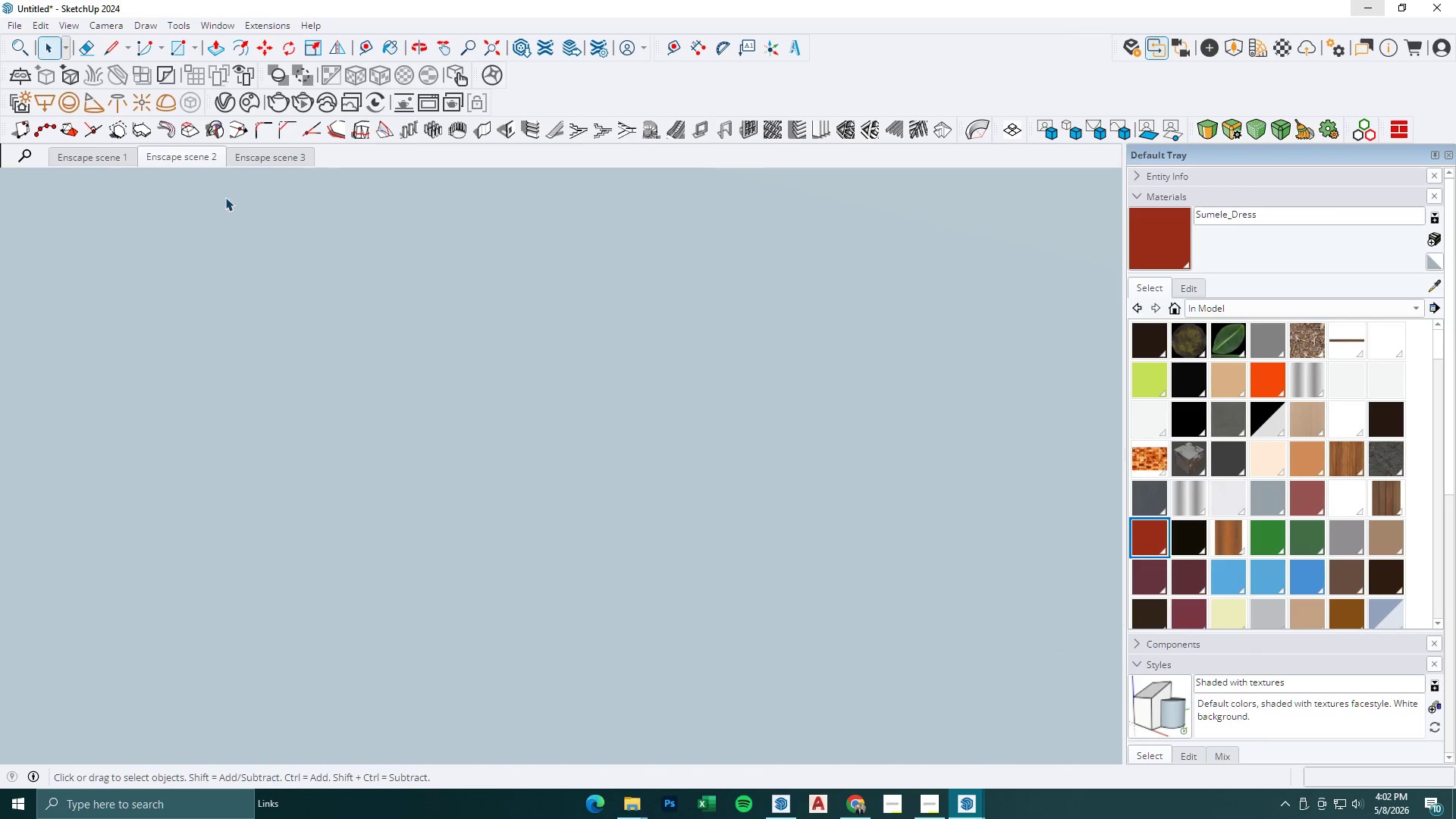 
left_click([121, 161])
 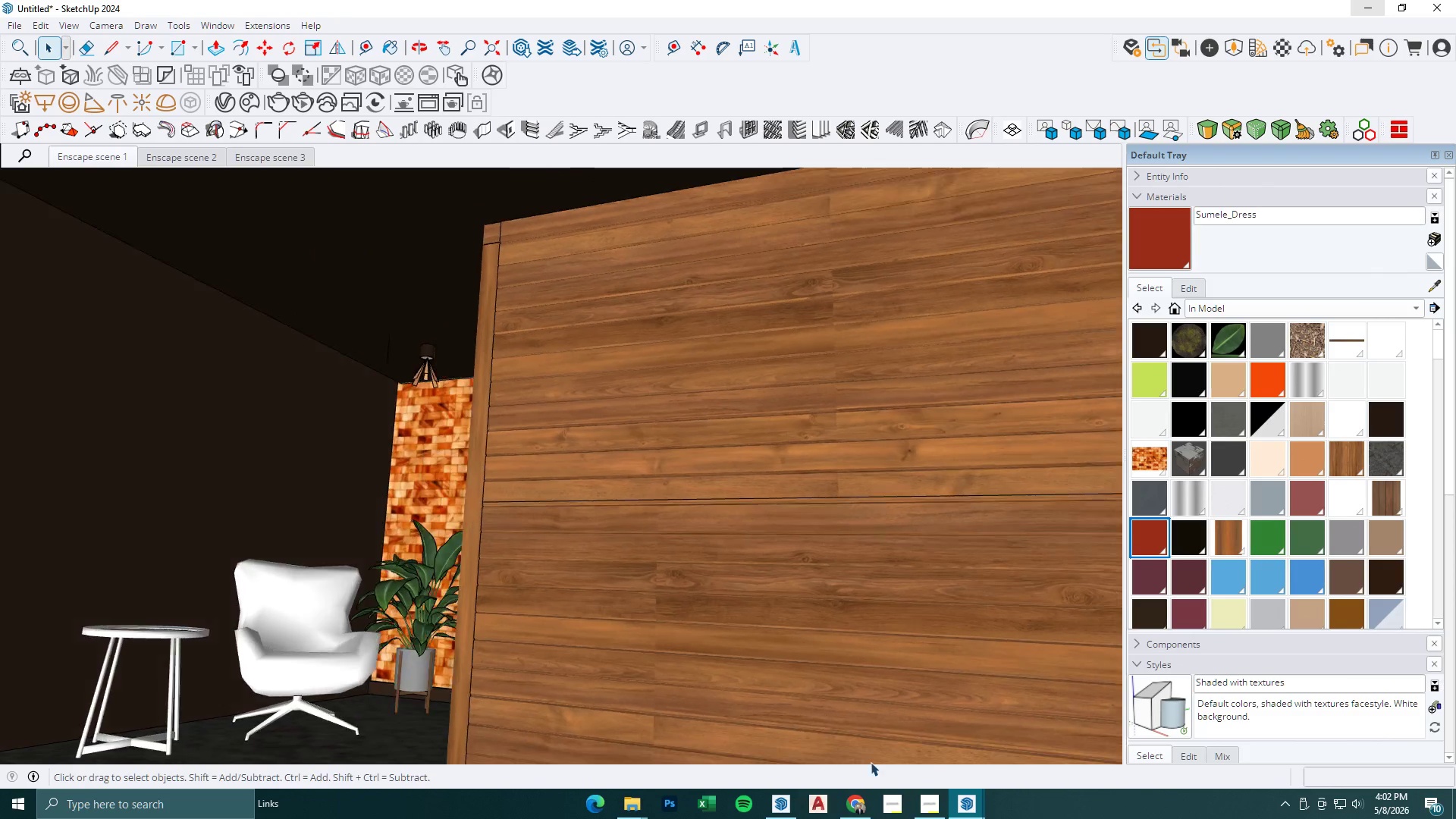 
left_click([970, 798])
 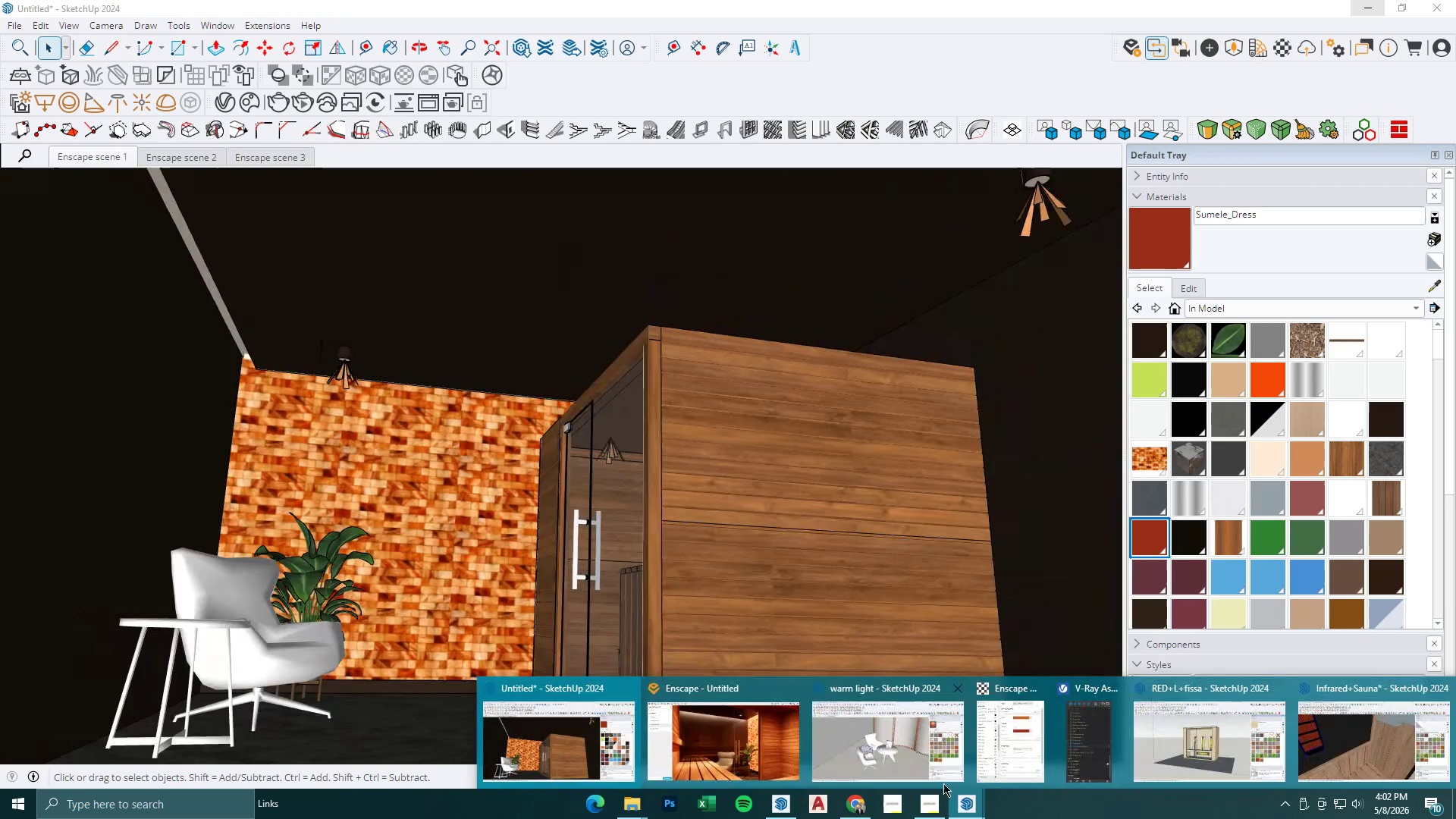 
left_click([737, 752])
 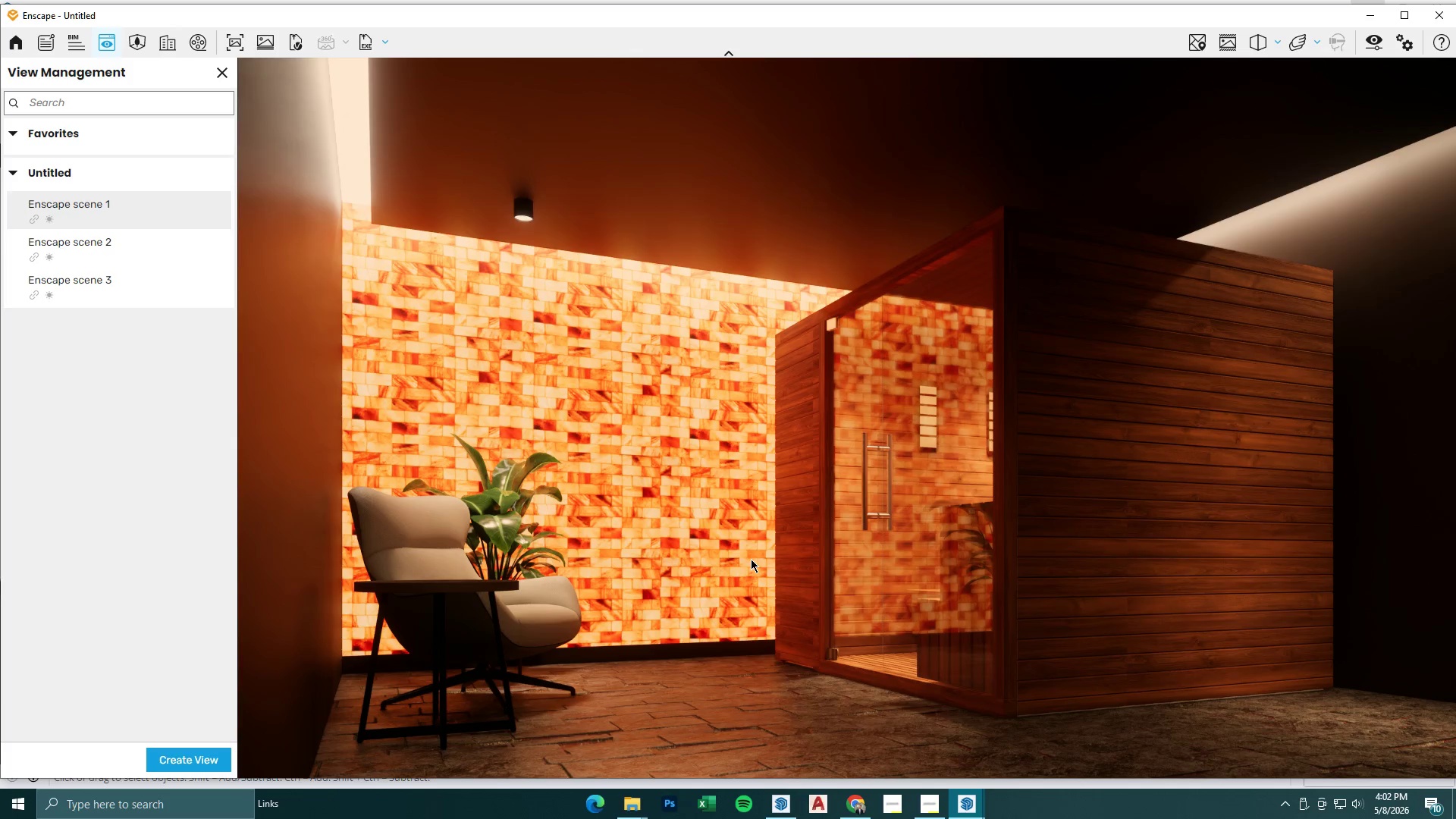 
wait(8.77)
 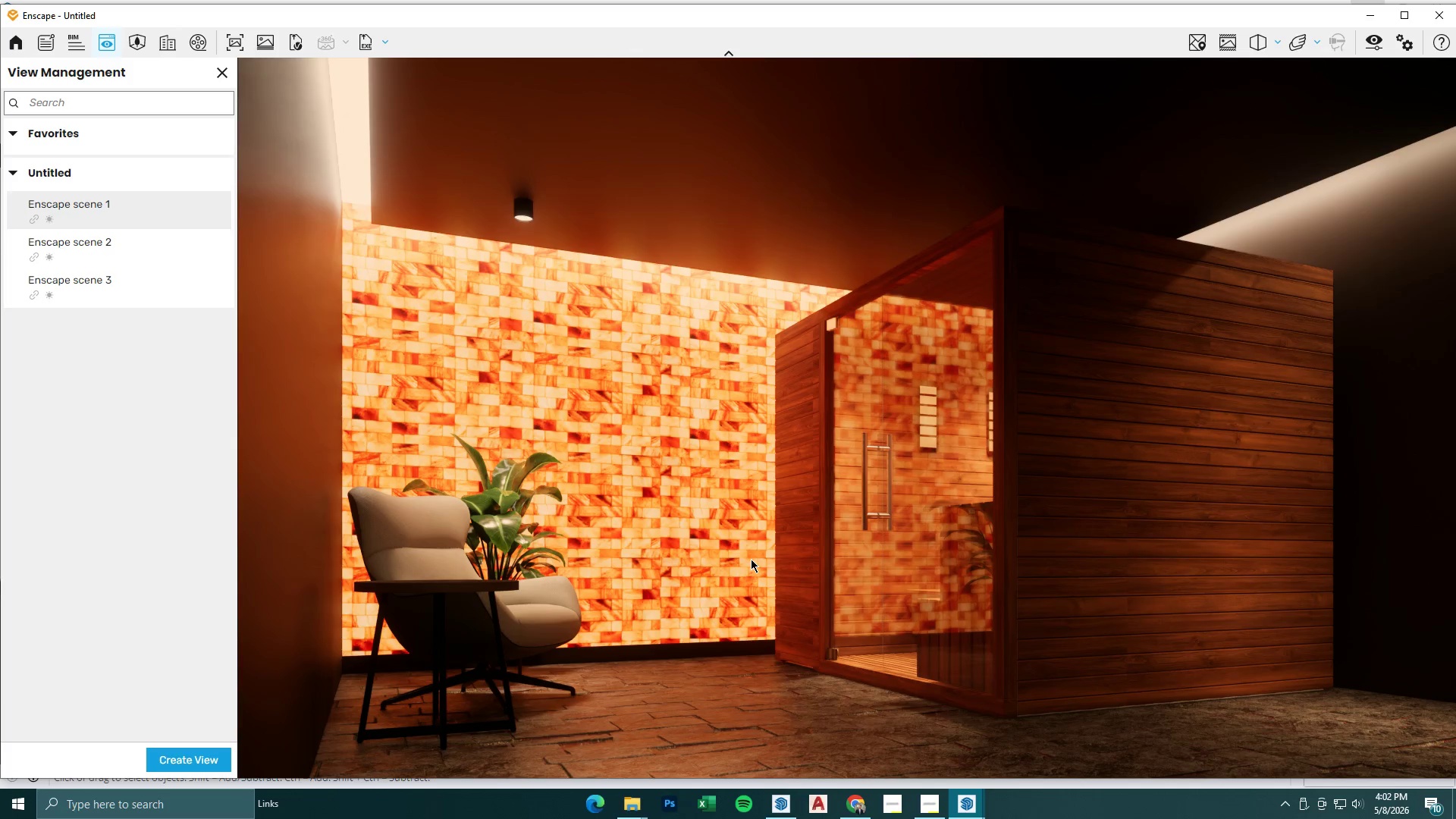 
left_click([928, 807])